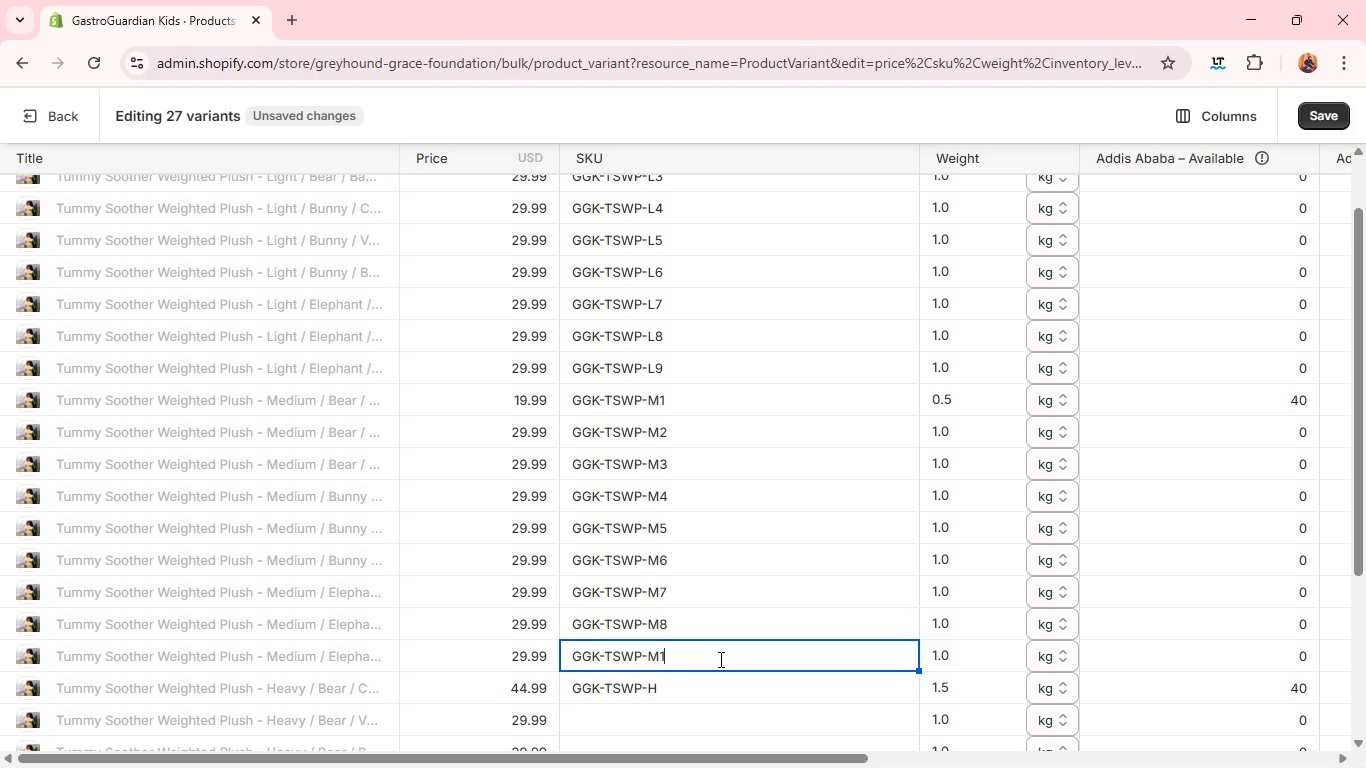 
key(Backspace)
 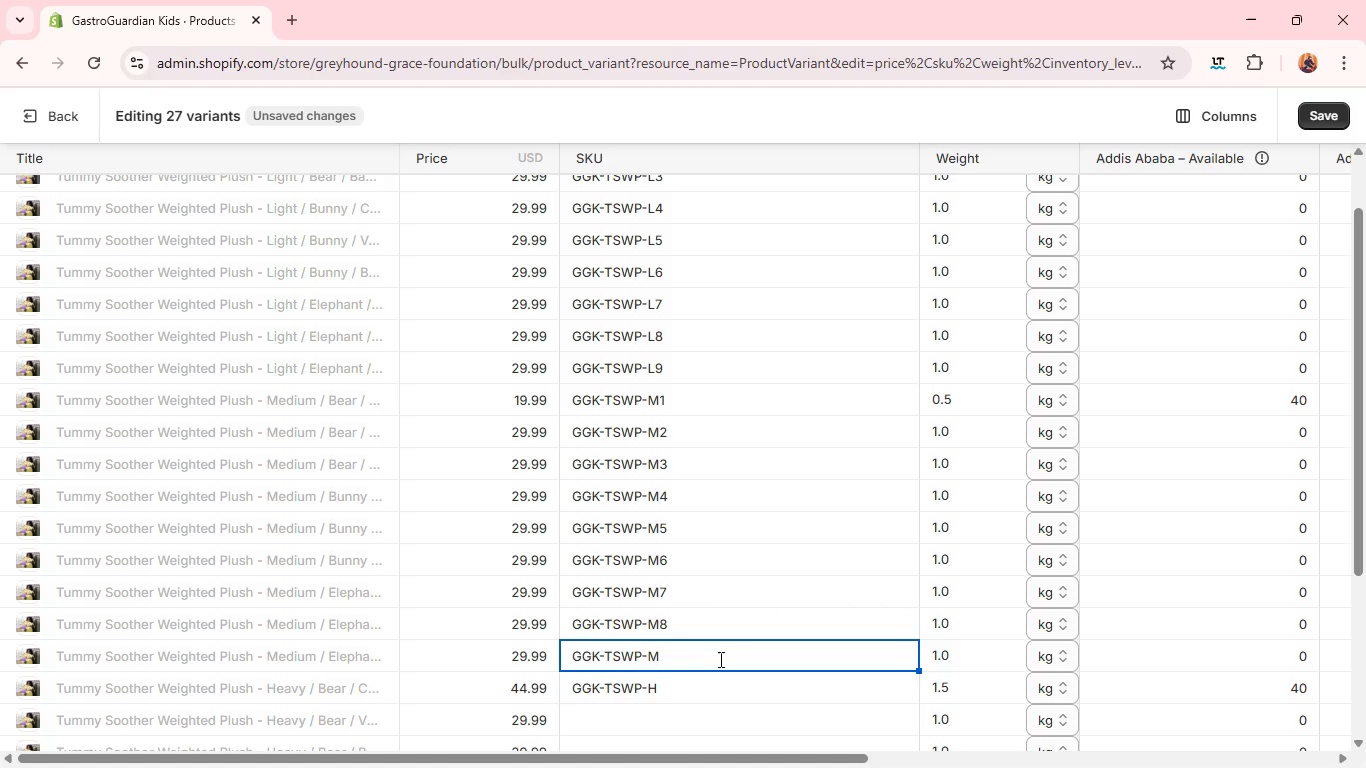 
key(9)
 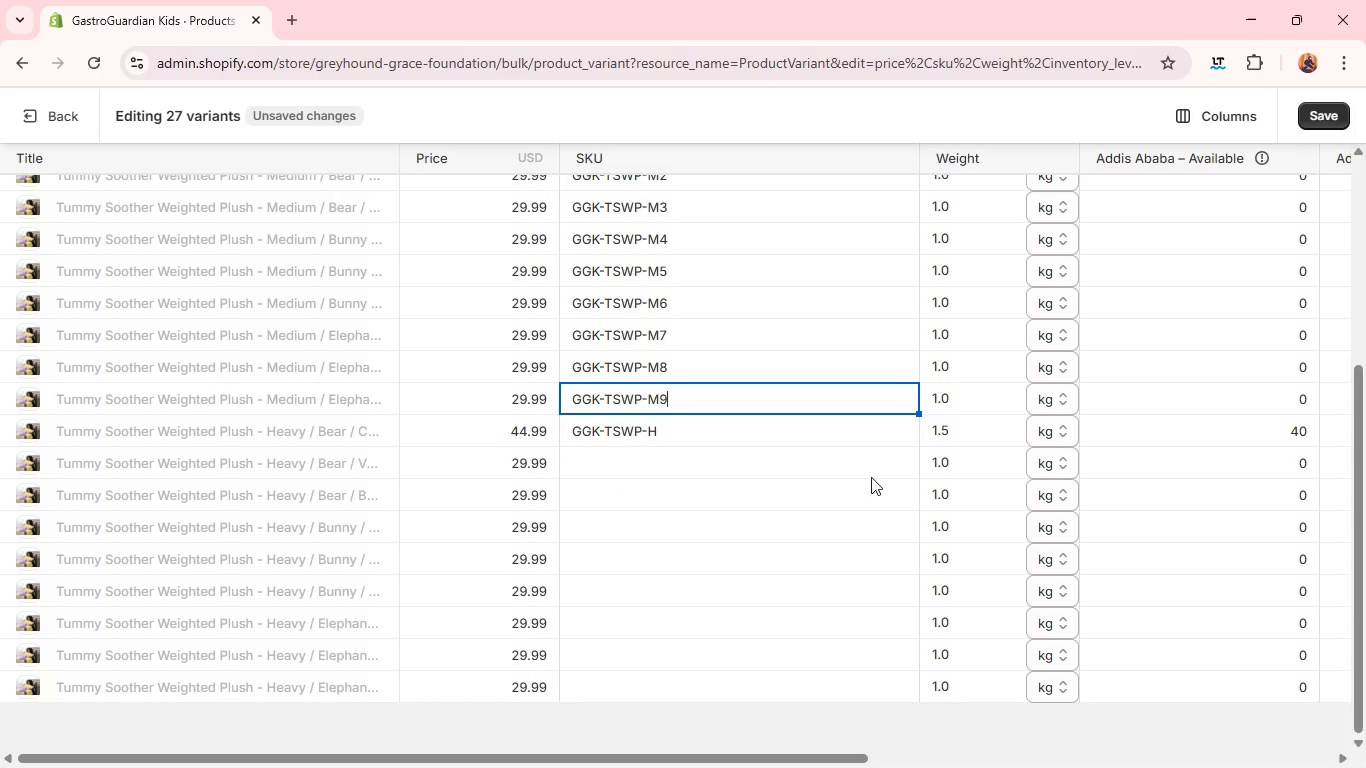 
left_click([868, 430])
 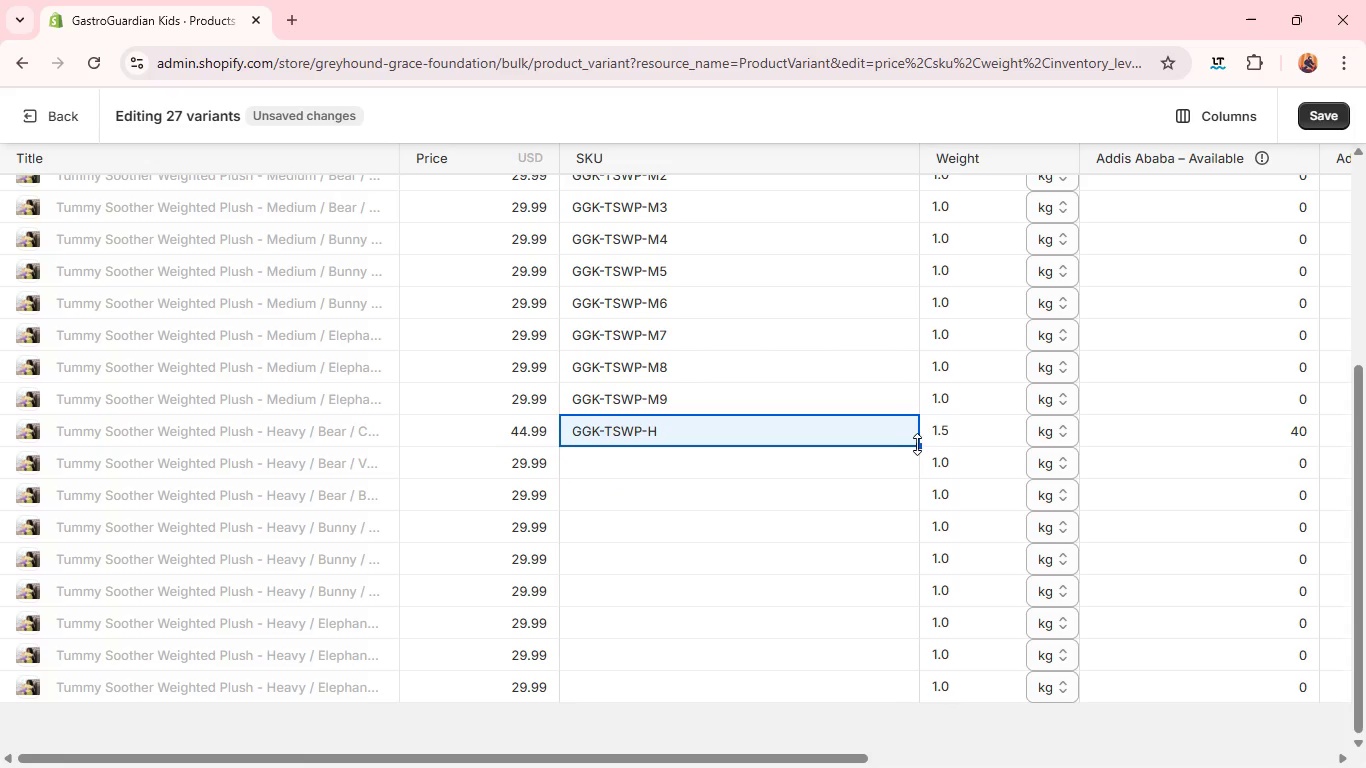 
left_click_drag(start_coordinate=[919, 445], to_coordinate=[899, 684])
 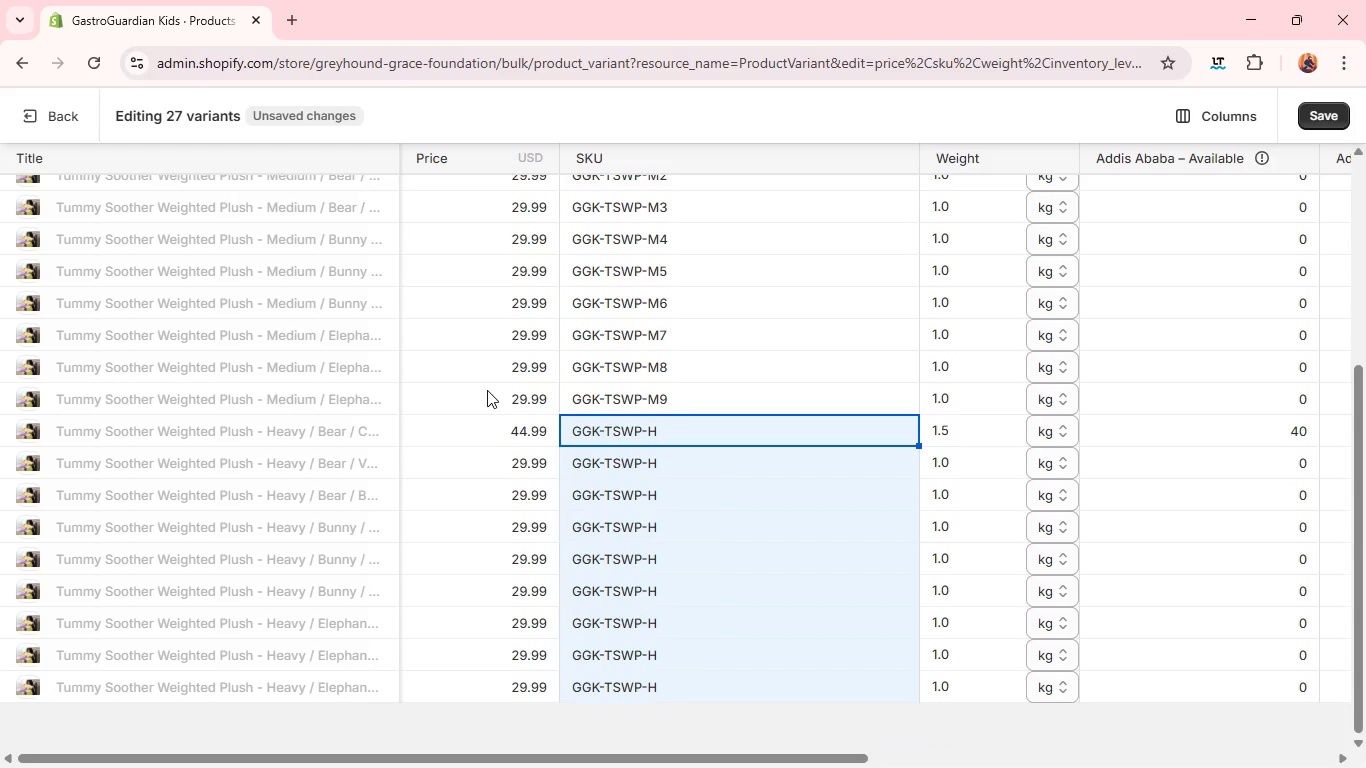 
wait(5.44)
 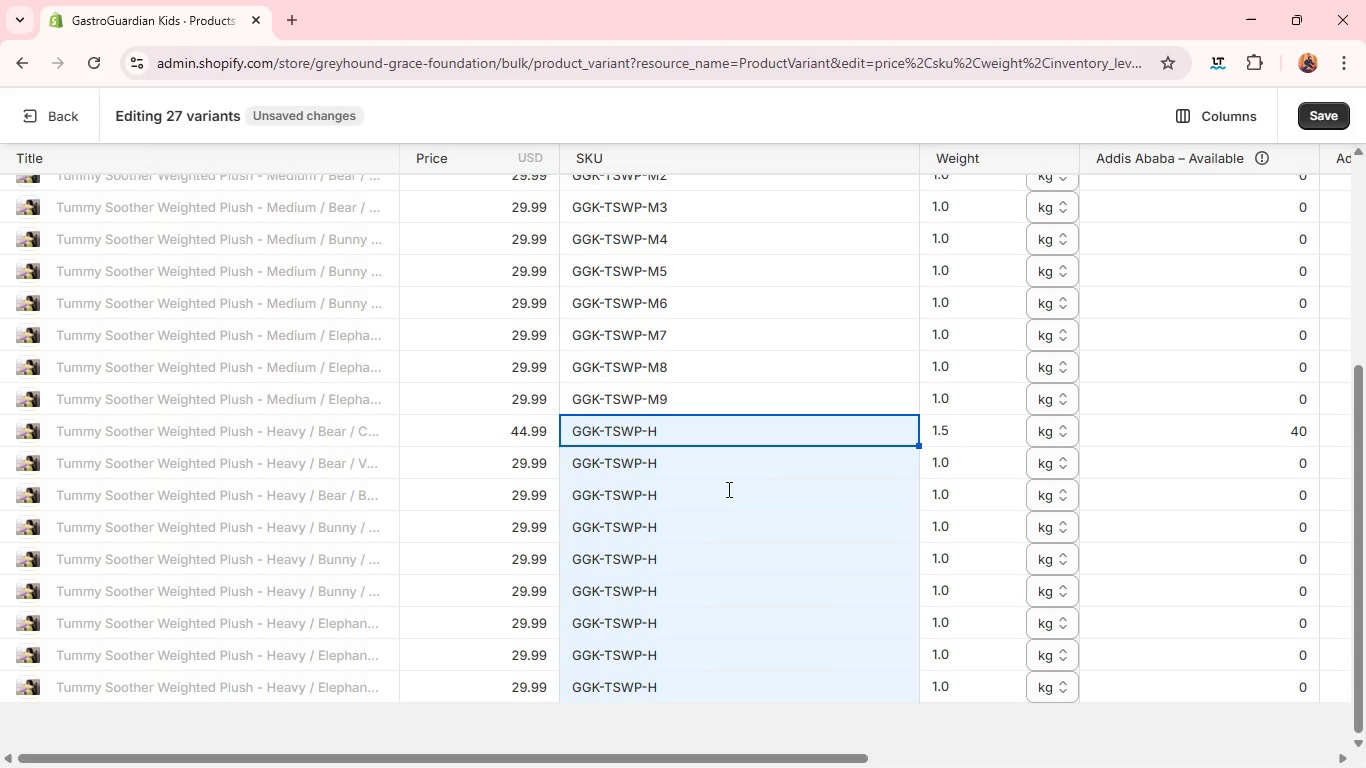 
left_click([684, 427])
 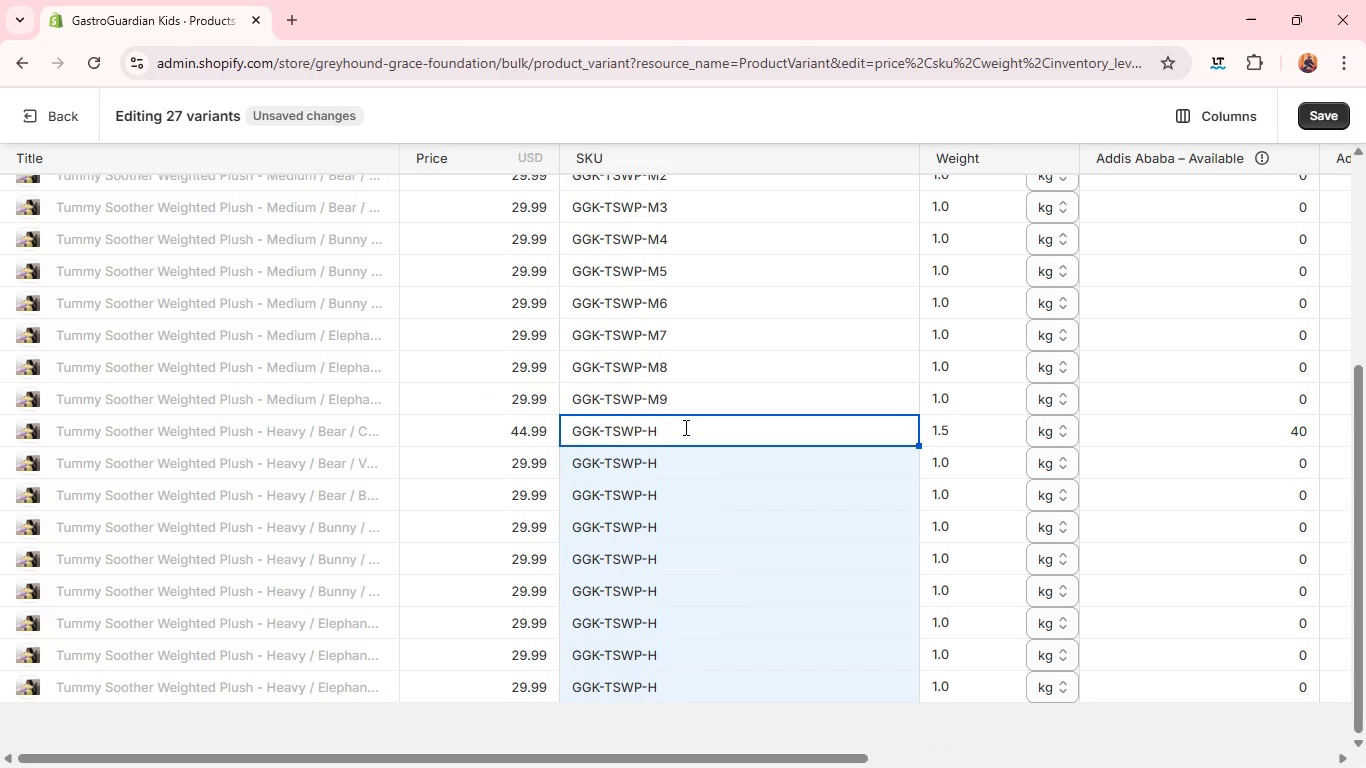 
key(1)
 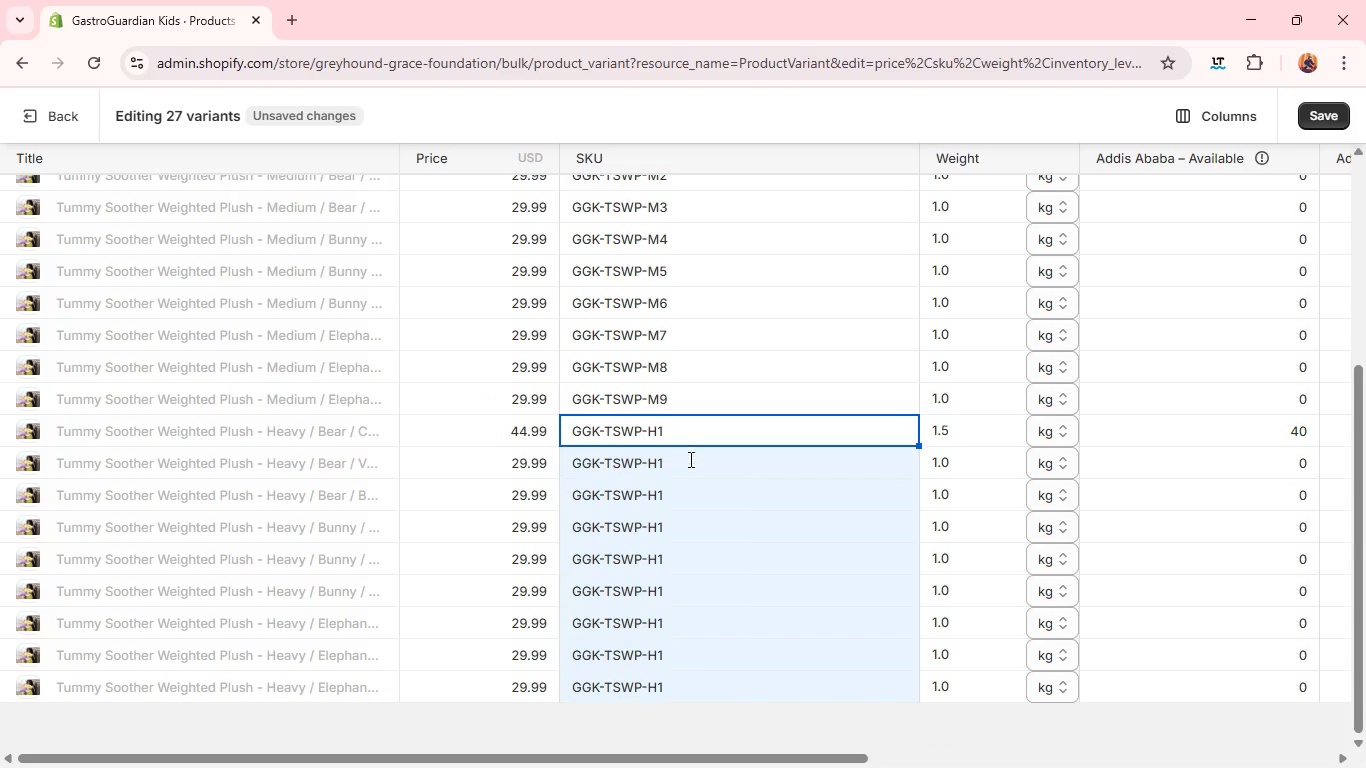 
left_click([690, 461])
 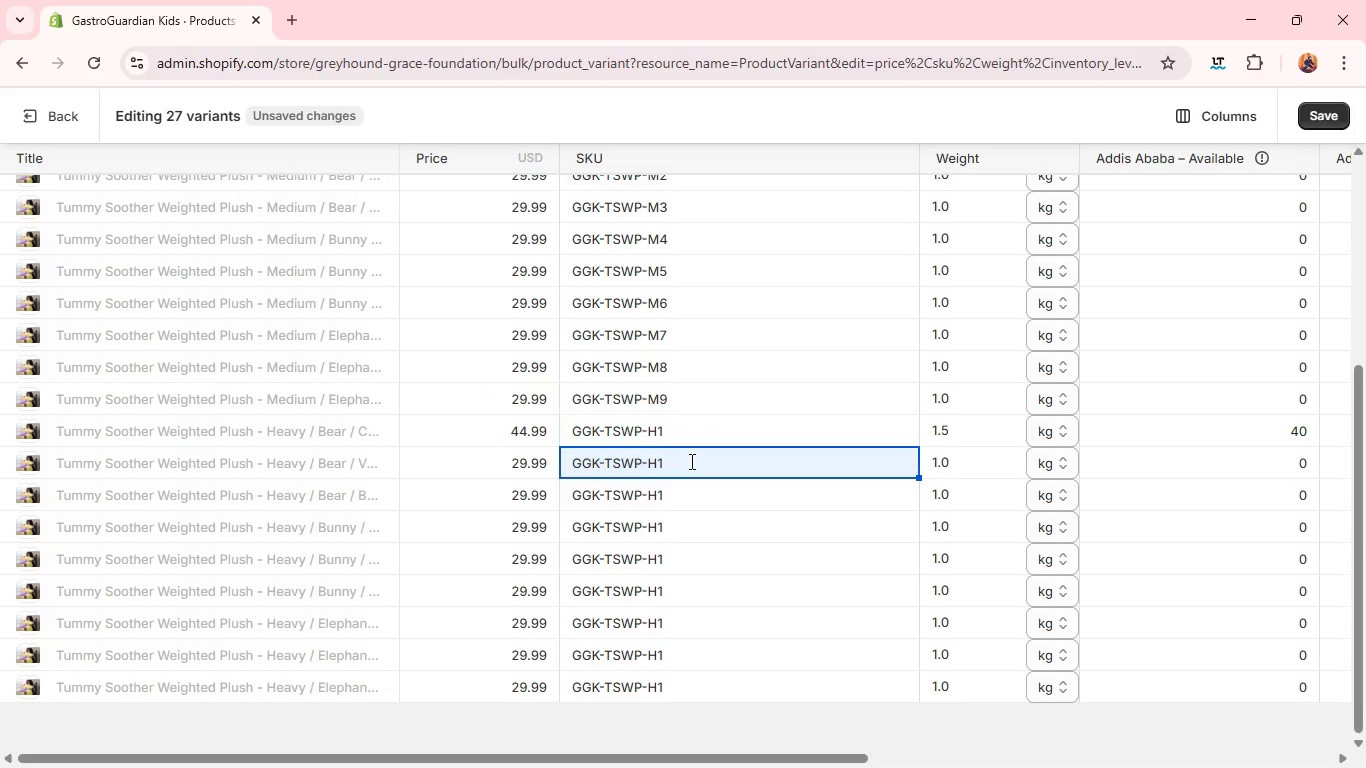 
left_click([690, 461])
 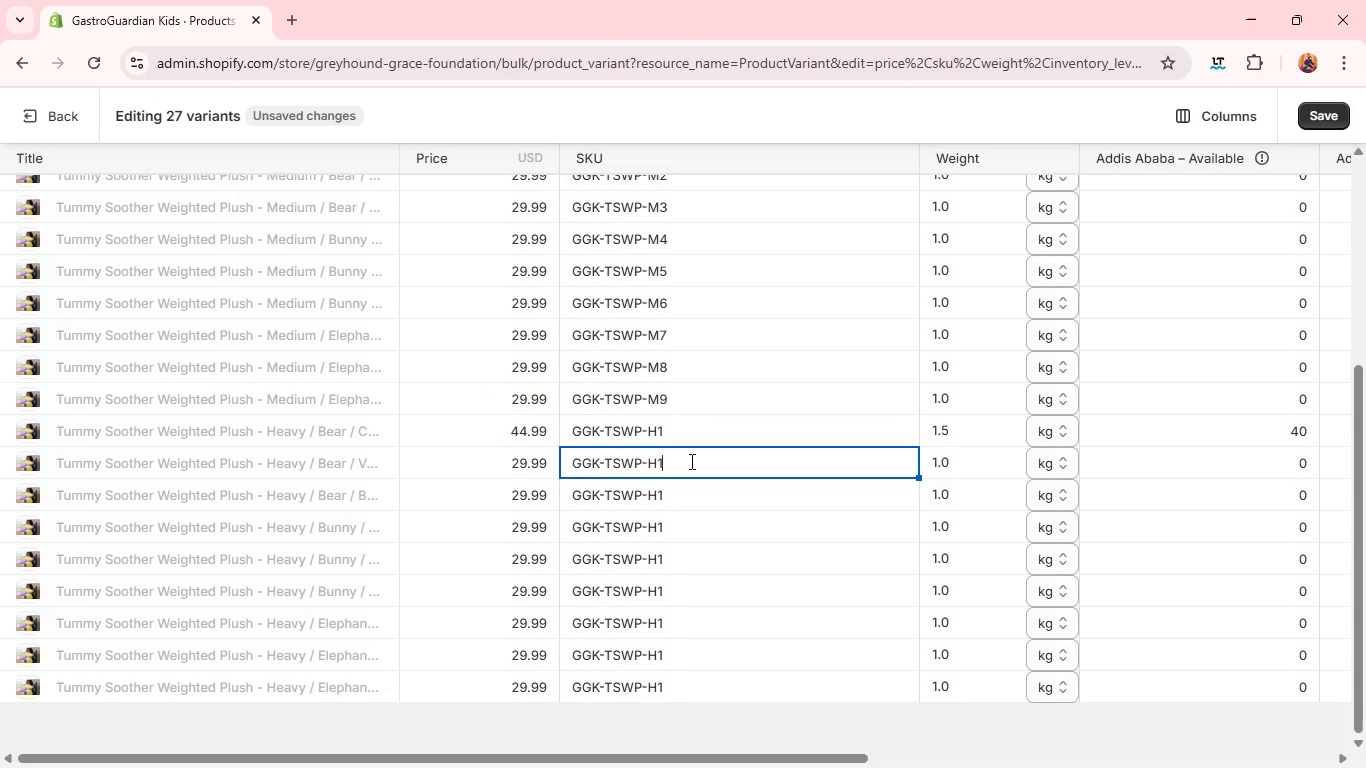 
key(Backspace)
 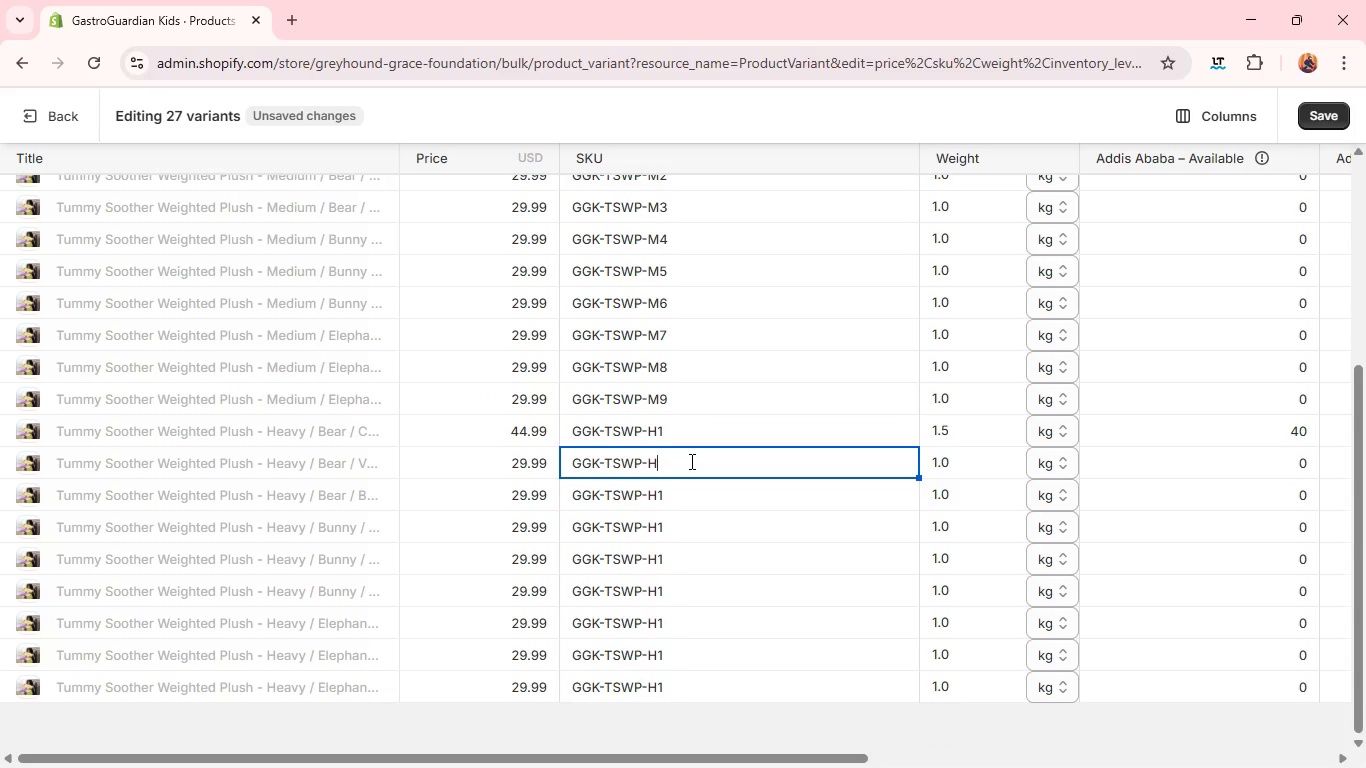 
left_click([689, 503])
 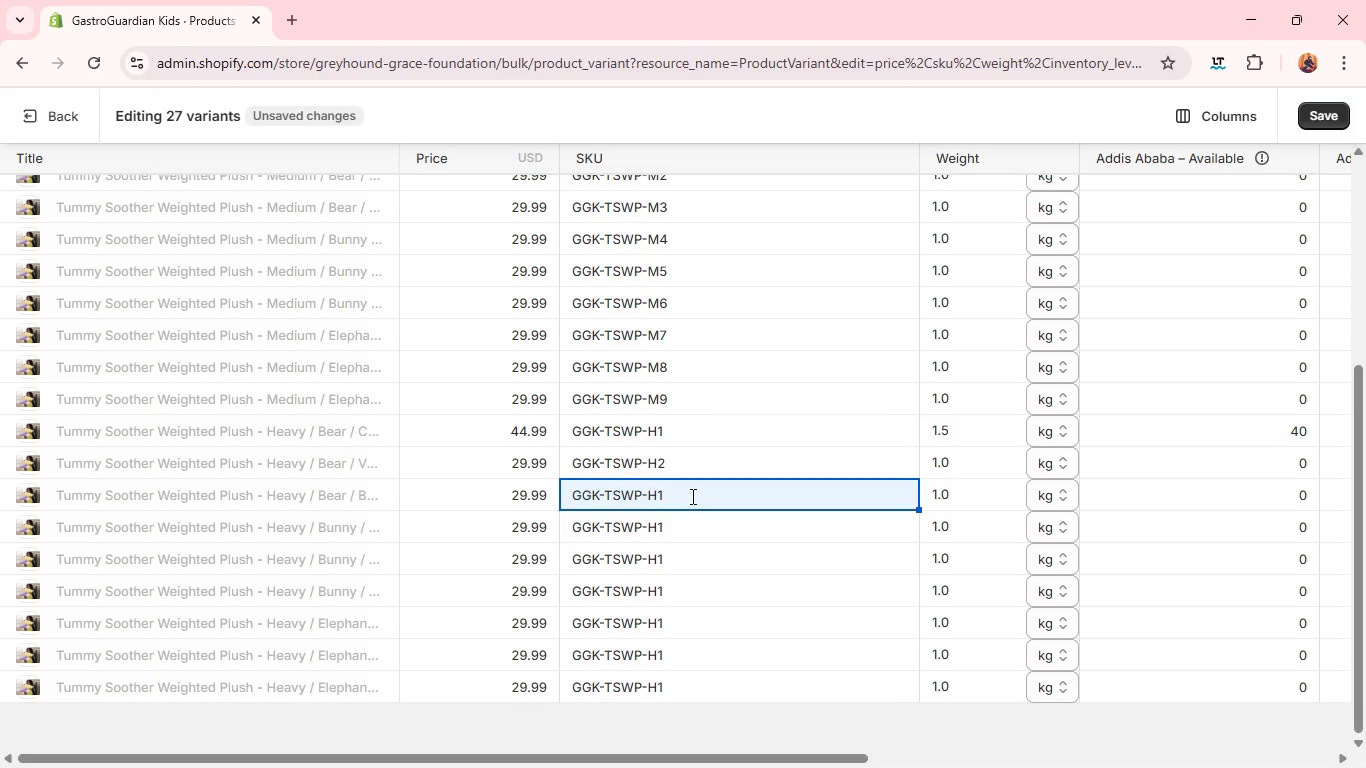 
left_click([692, 496])
 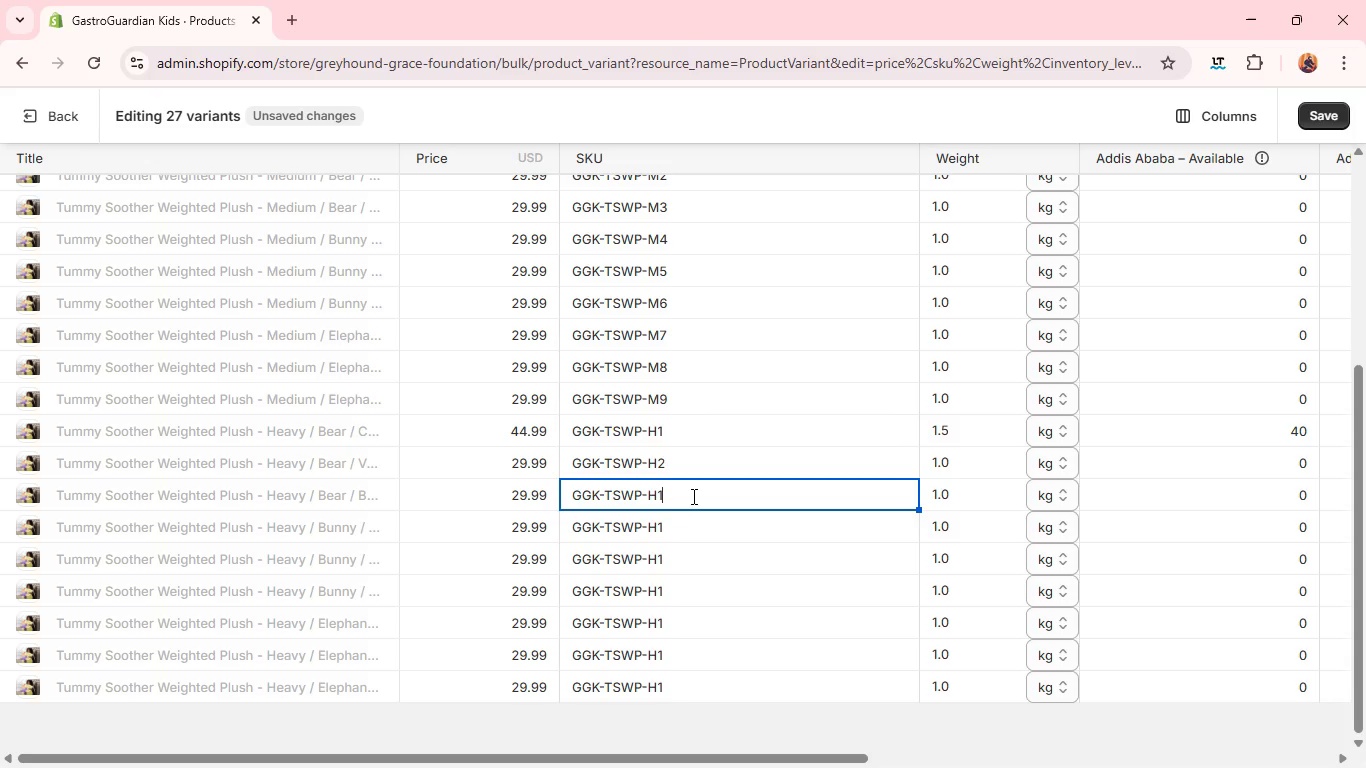 
key(Backspace)
 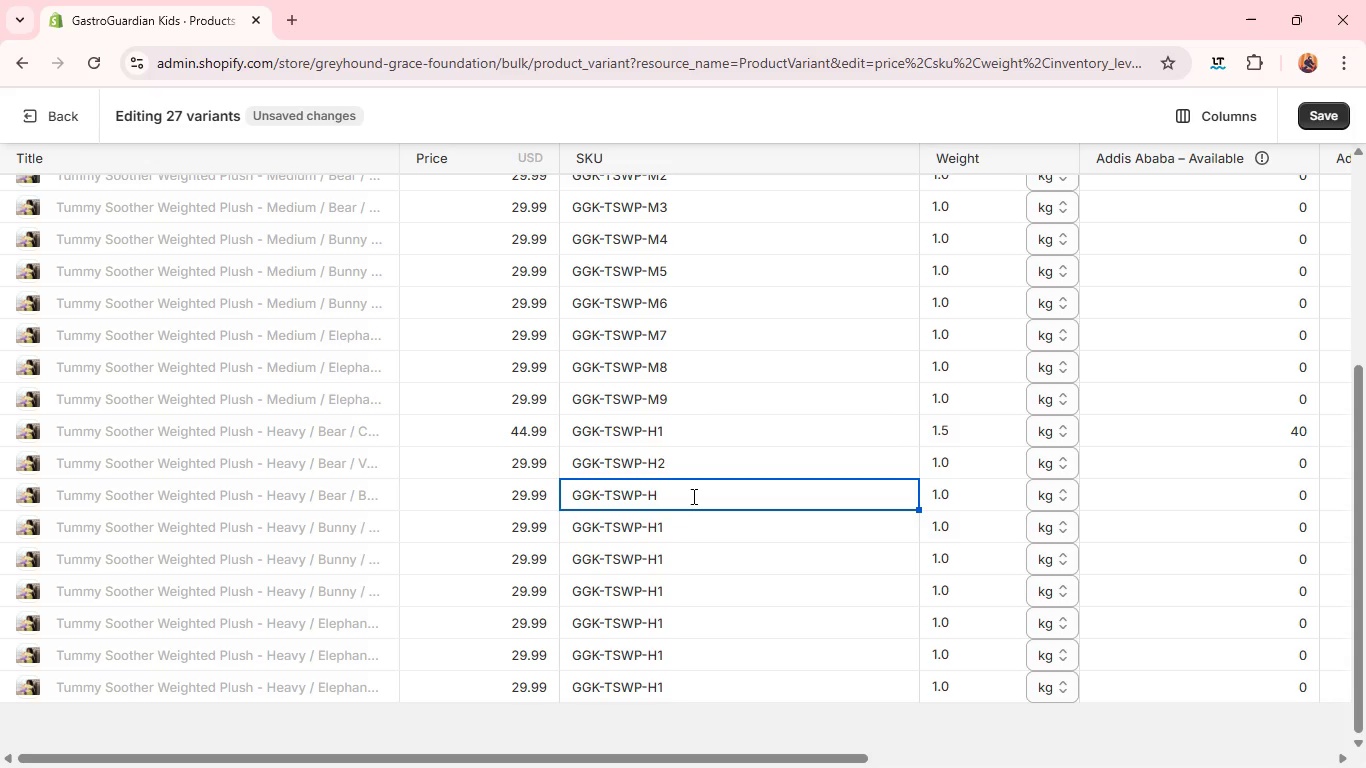 
key(3)
 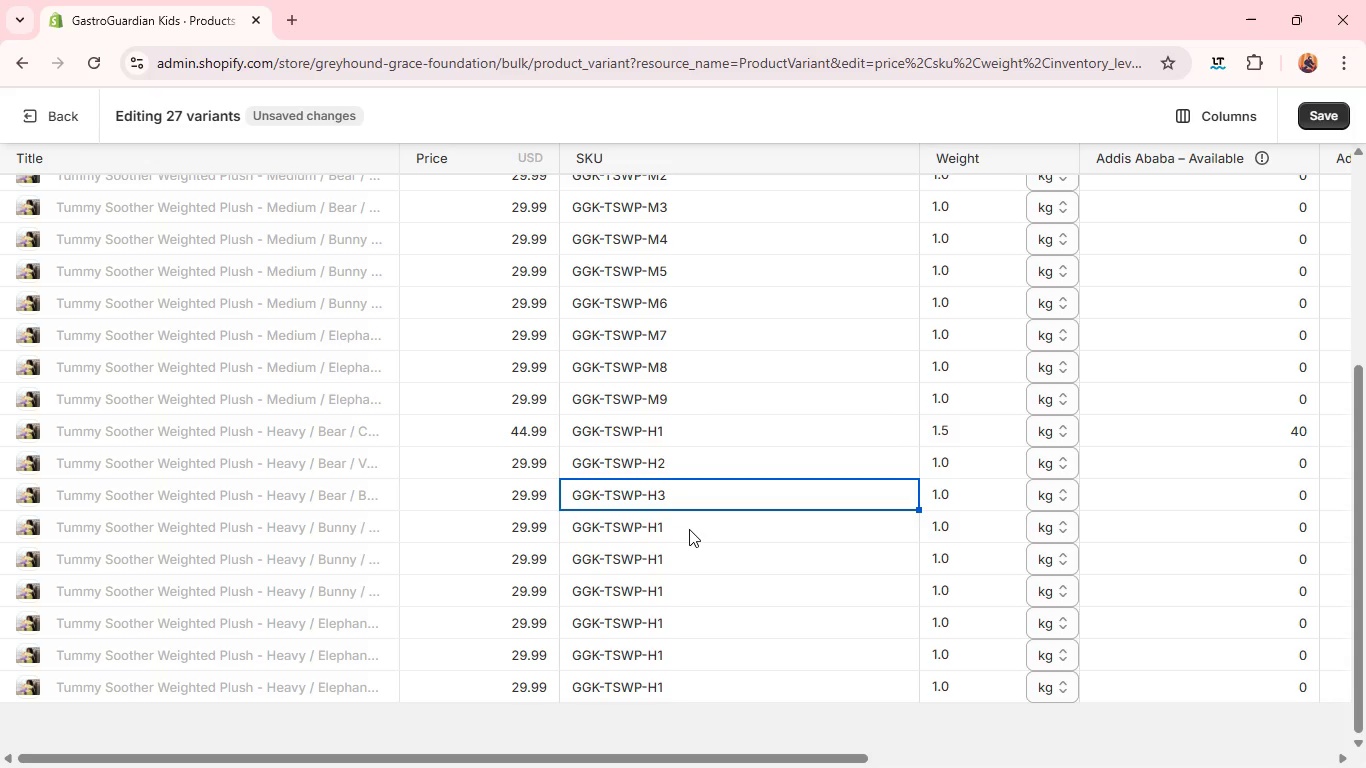 
left_click([689, 529])
 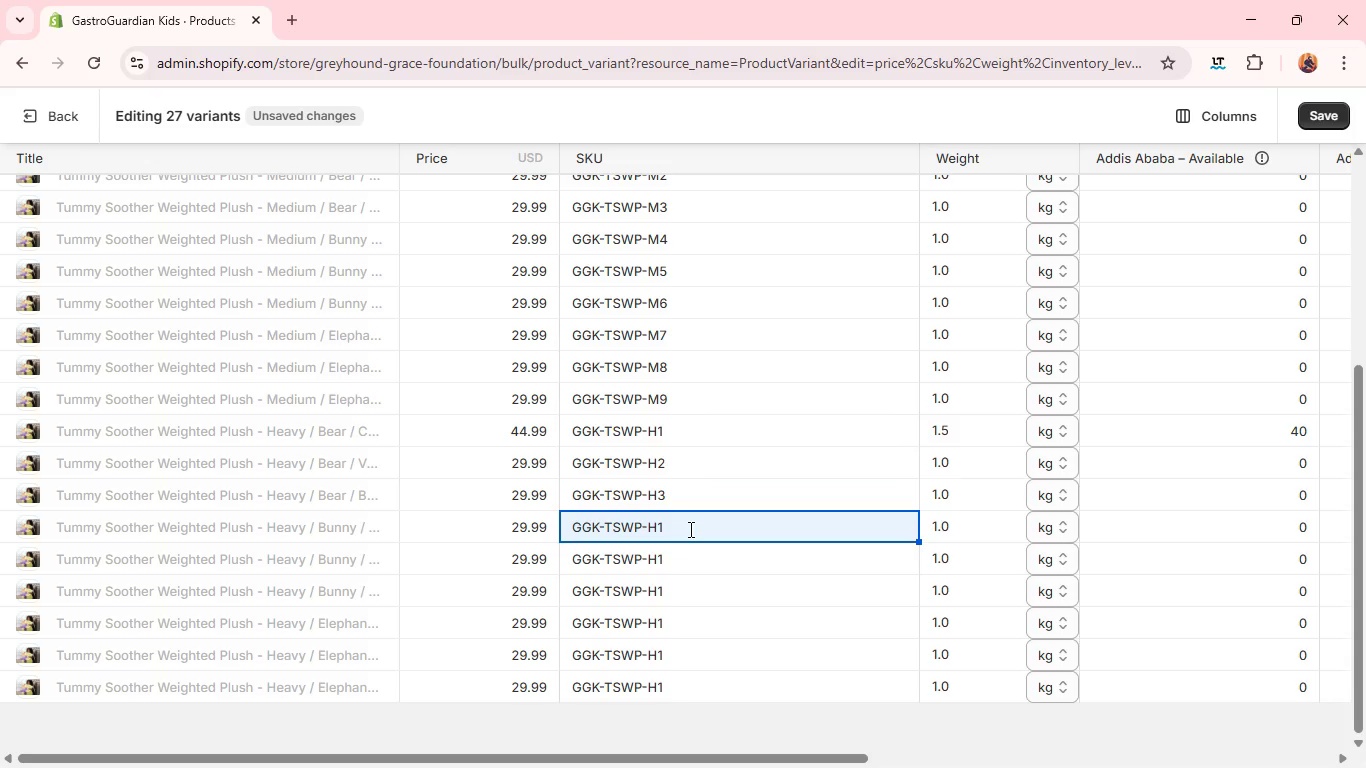 
left_click([689, 529])
 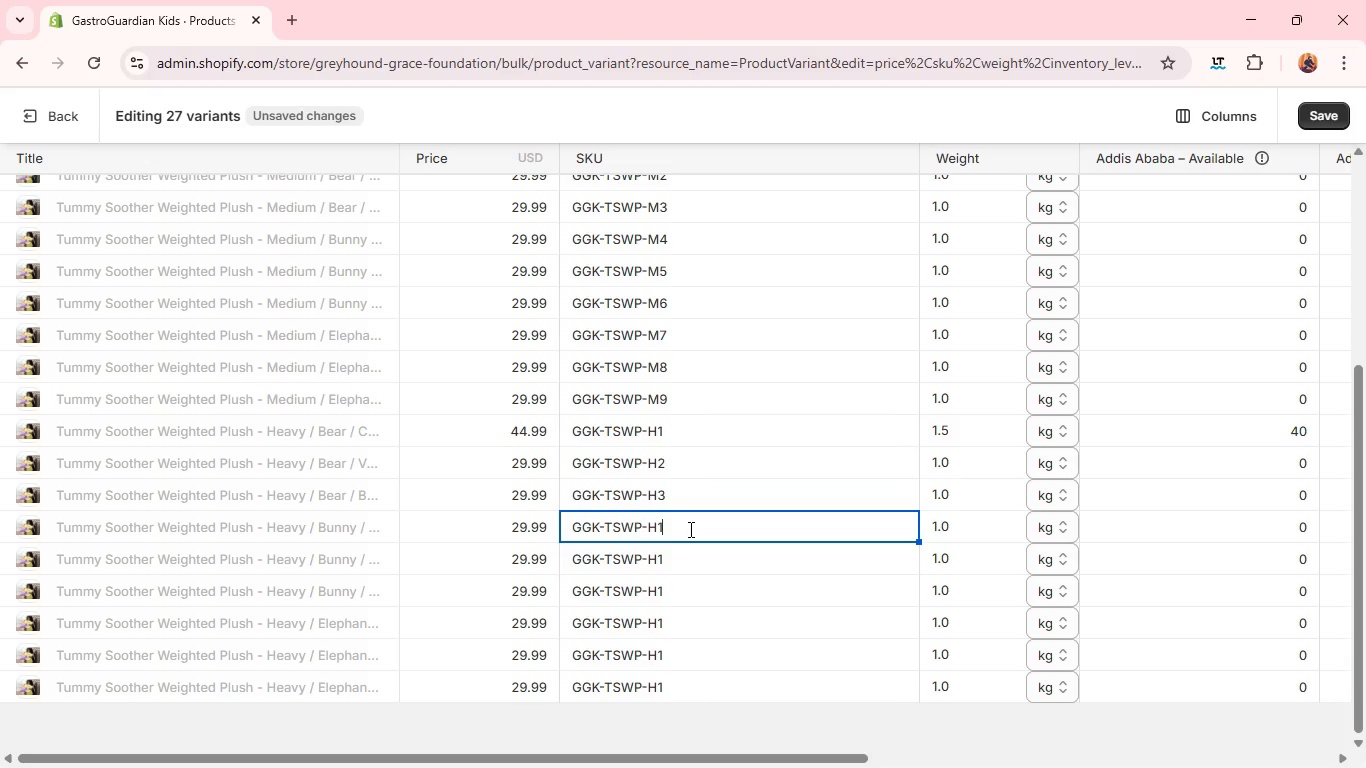 
key(Backspace)
 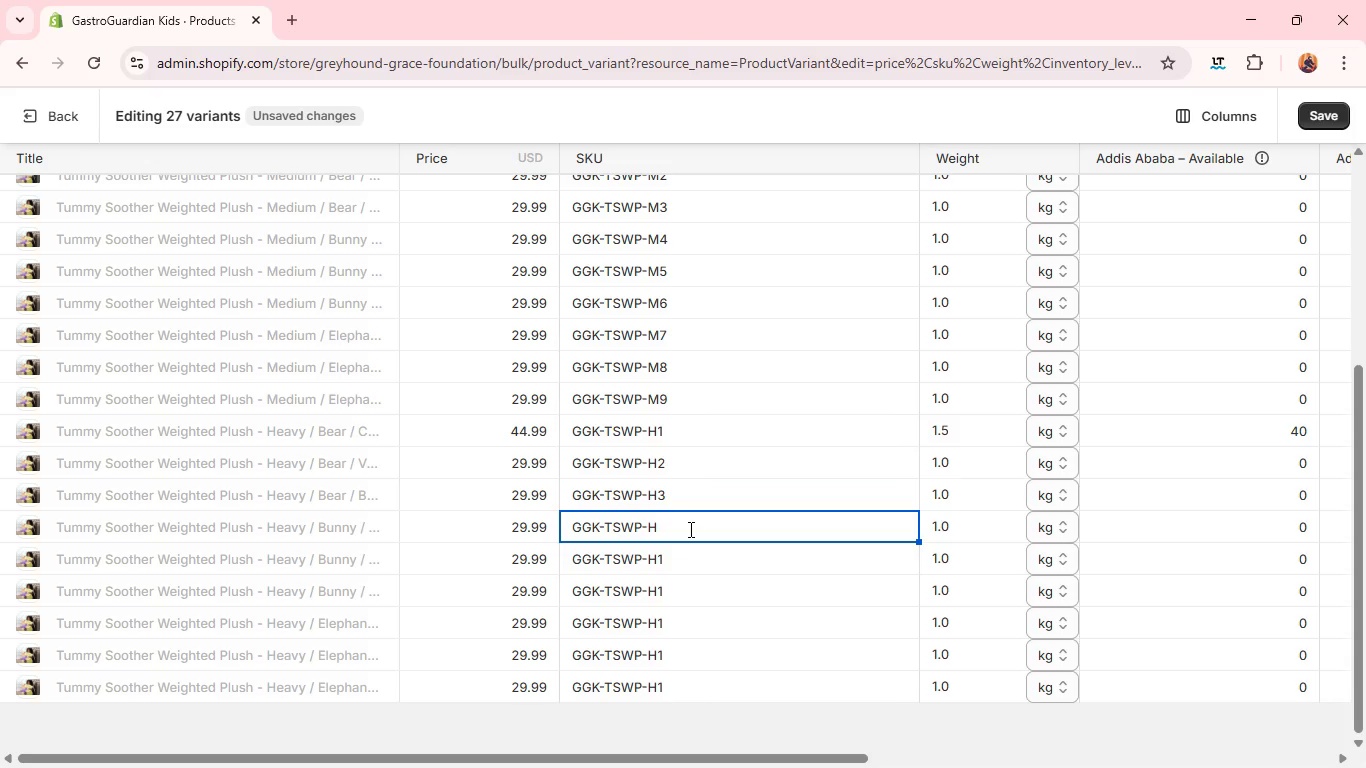 
key(4)
 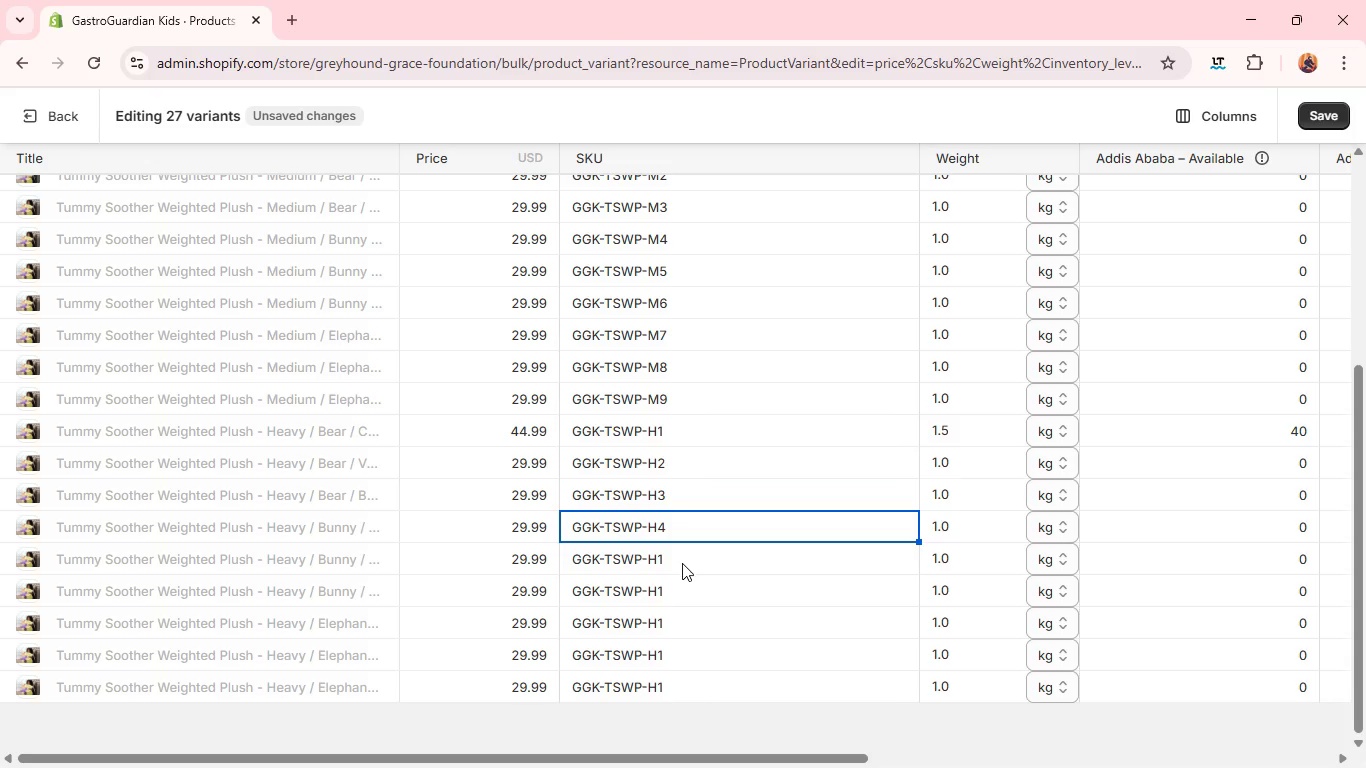 
left_click([682, 563])
 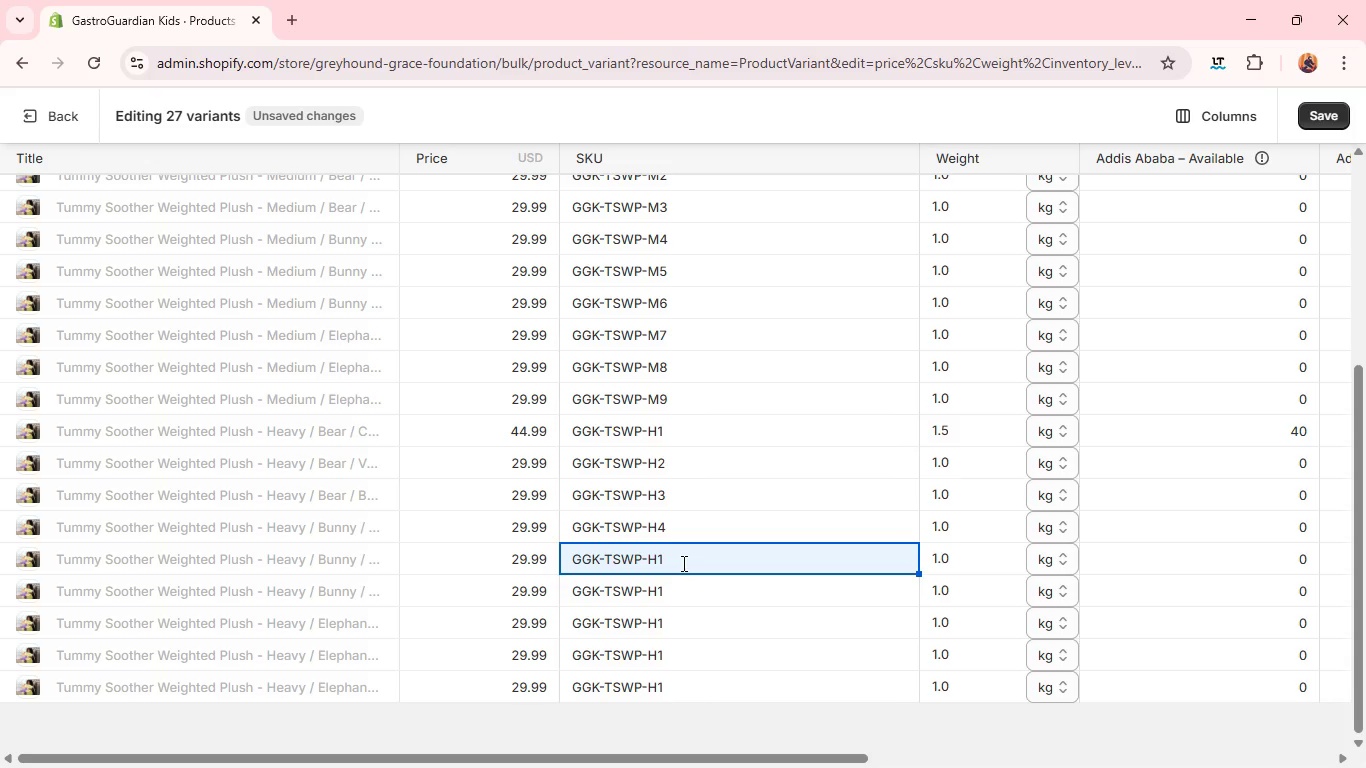 
left_click([682, 563])
 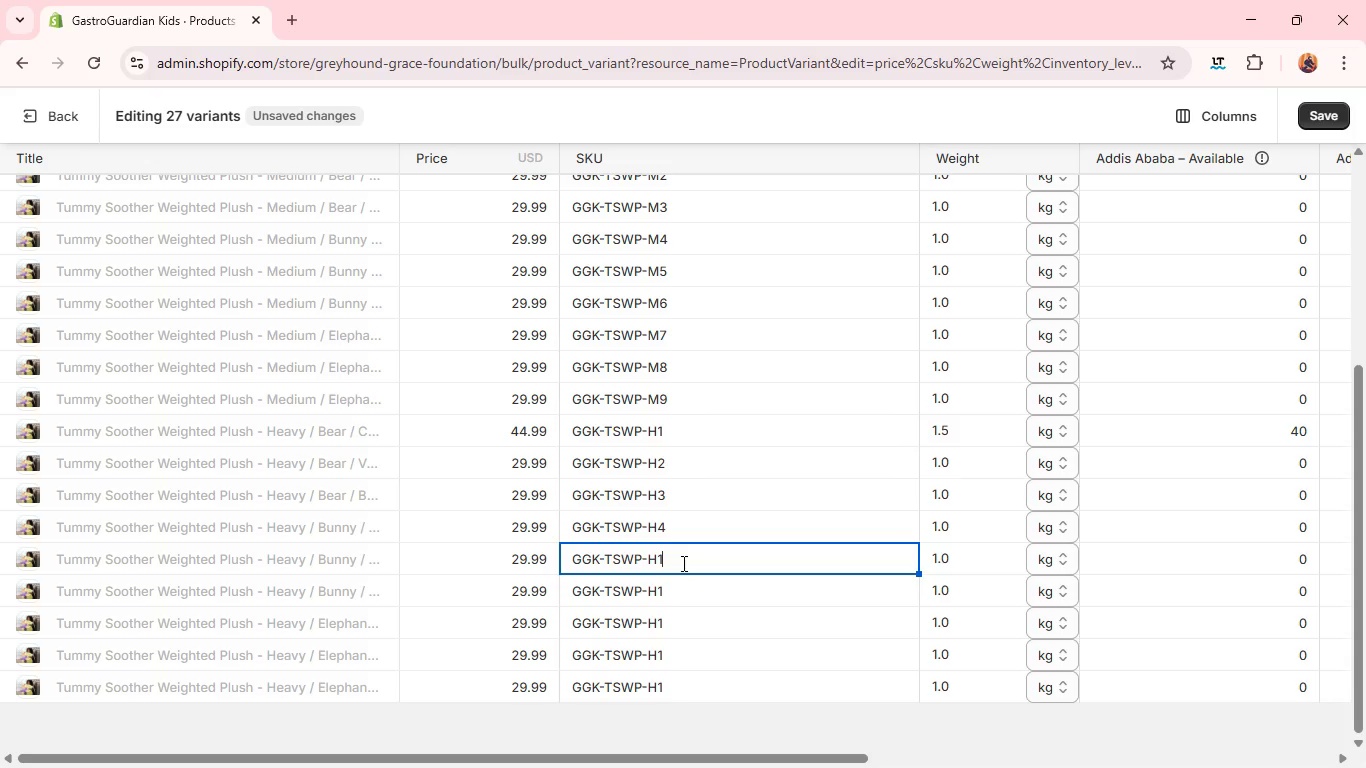 
key(Backspace)
 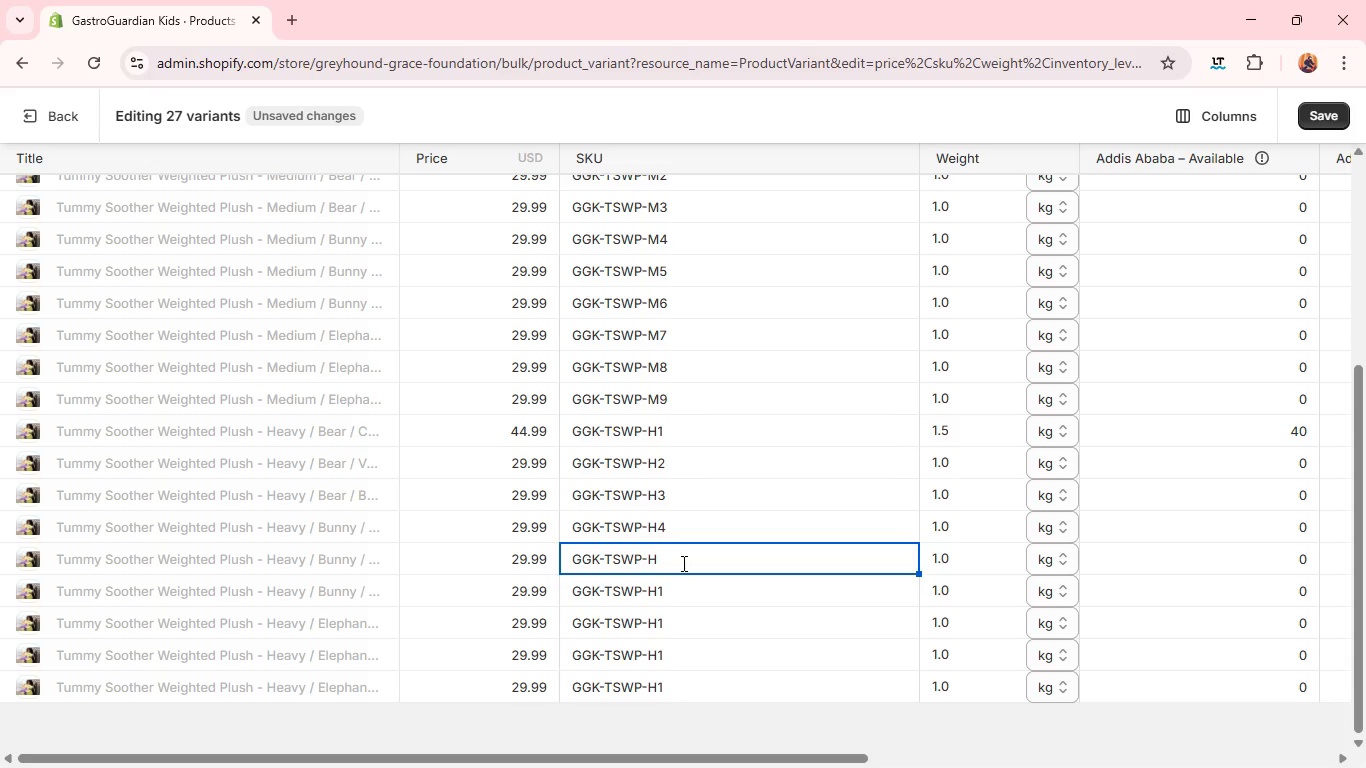 
key(5)
 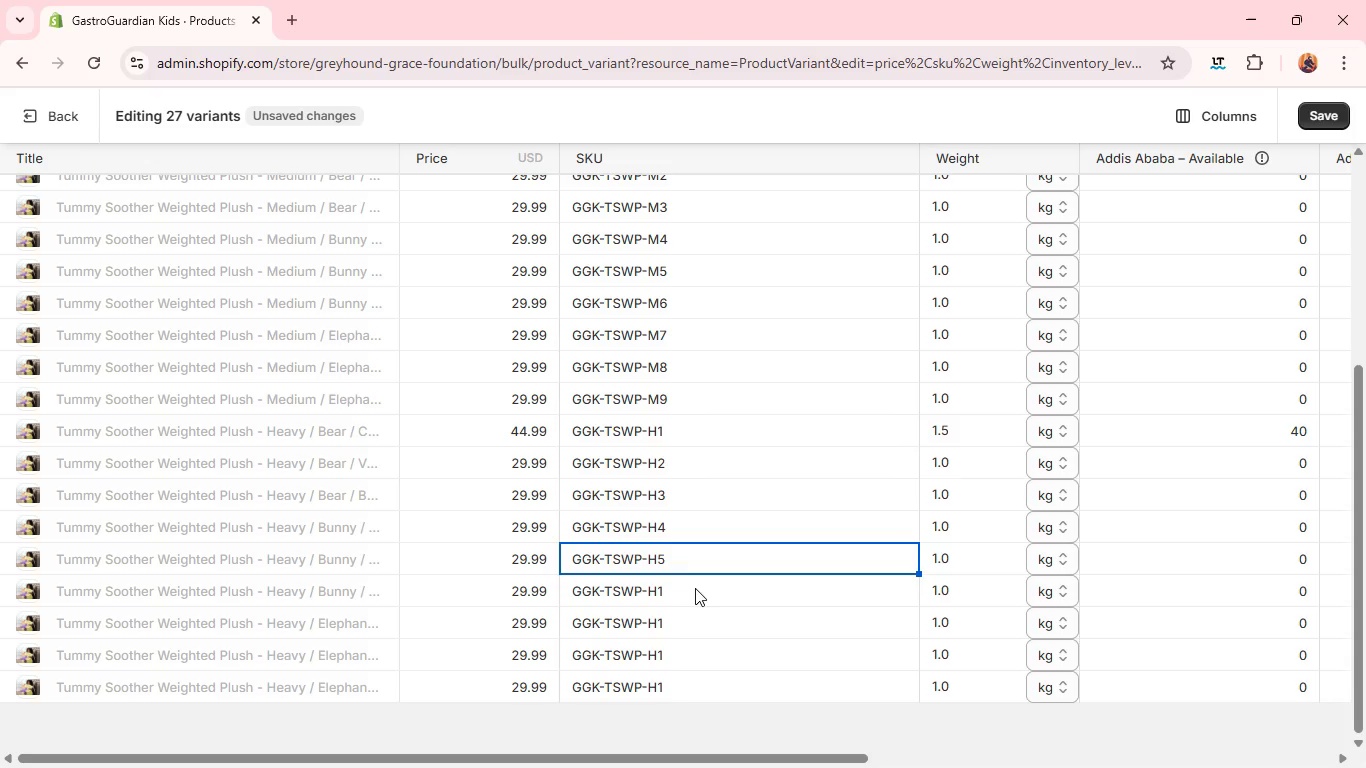 
left_click([695, 590])
 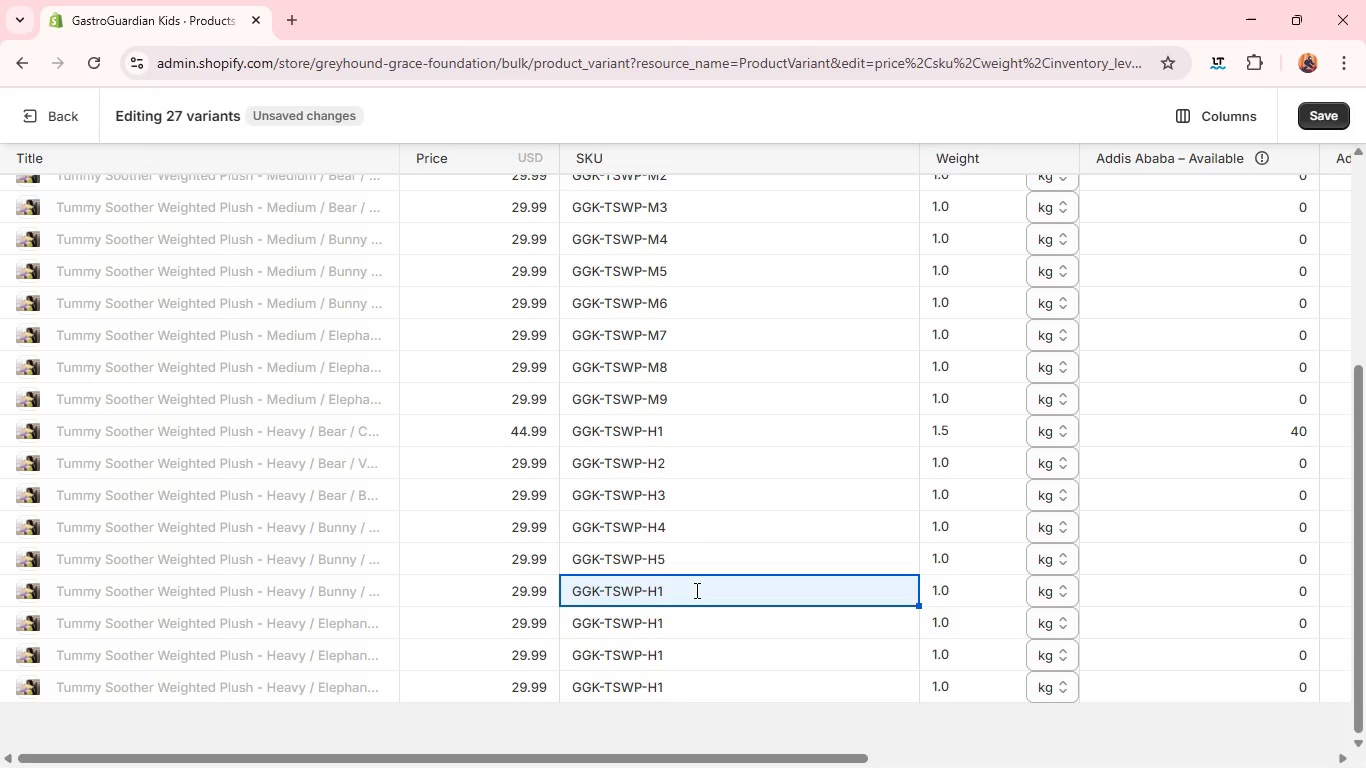 
left_click([695, 590])
 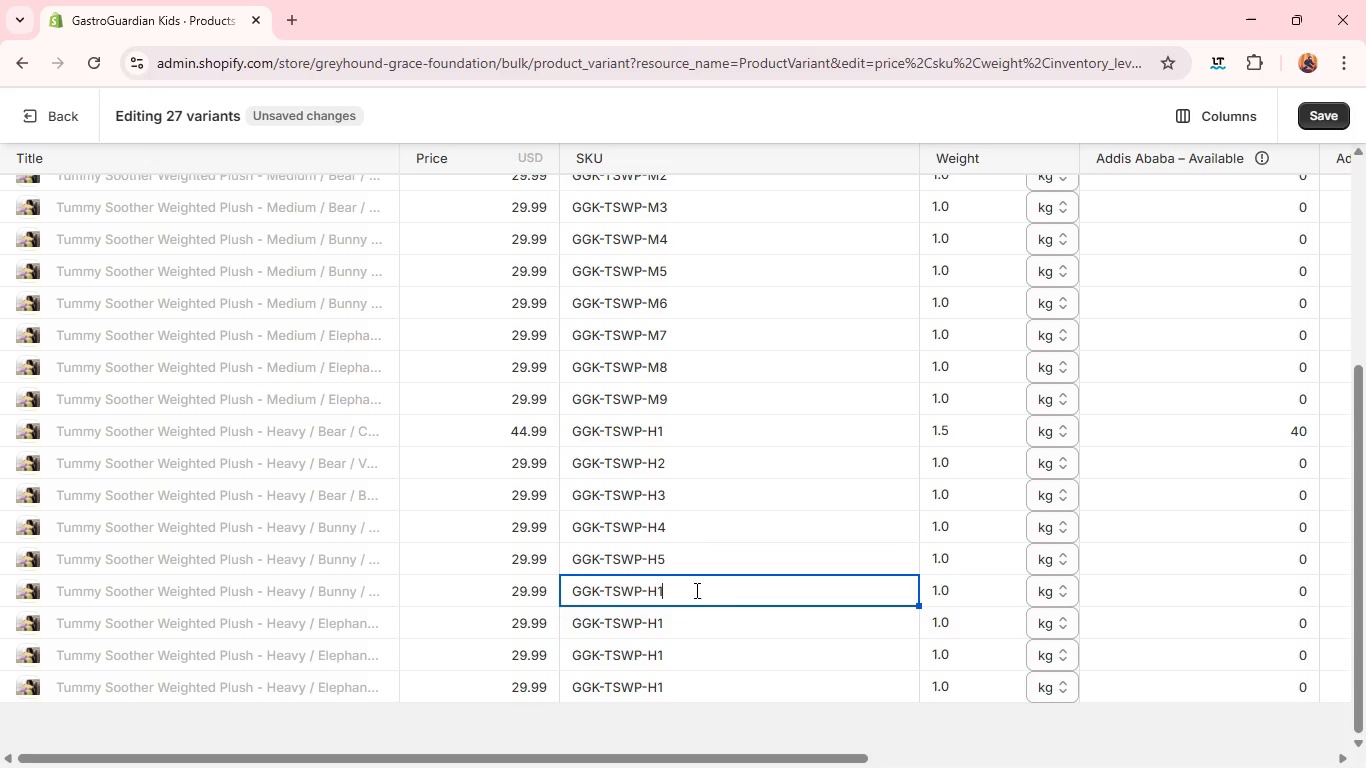 
key(Backspace)
 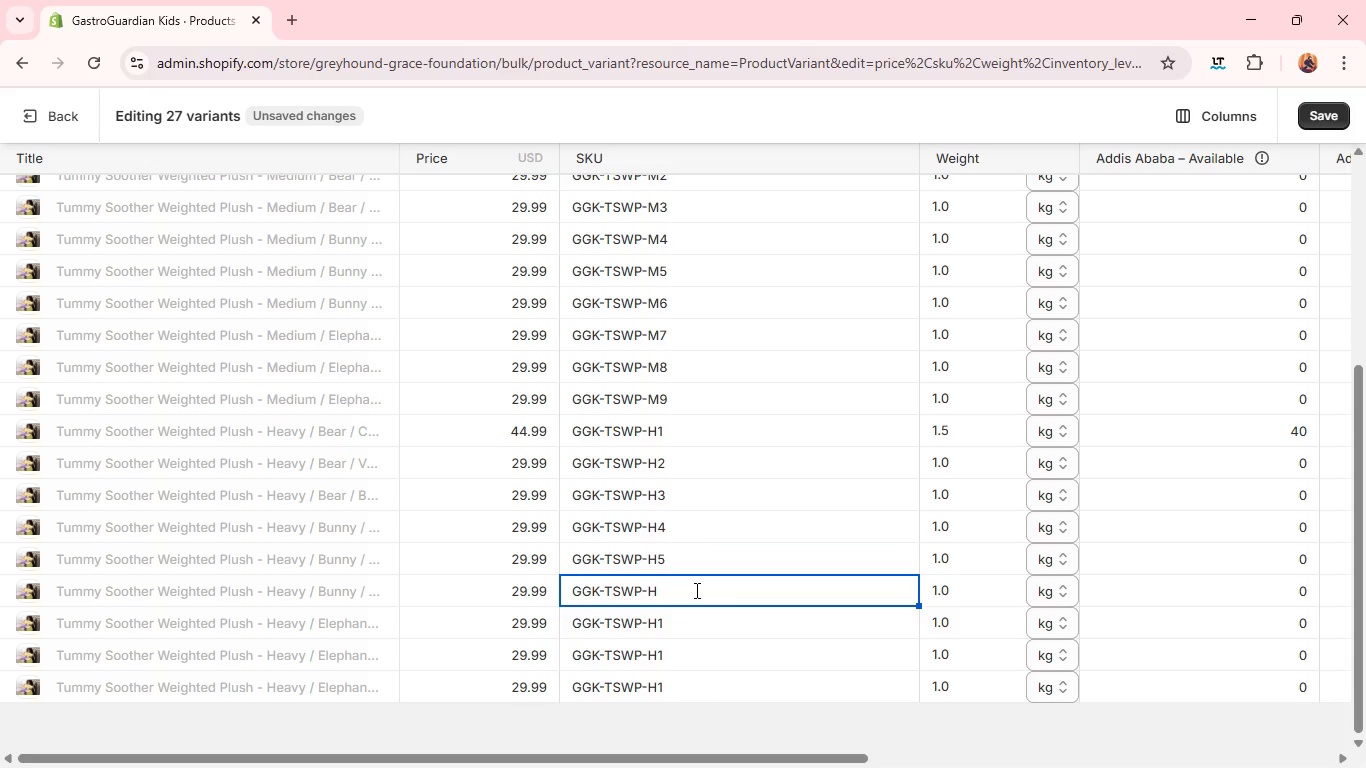 
key(6)
 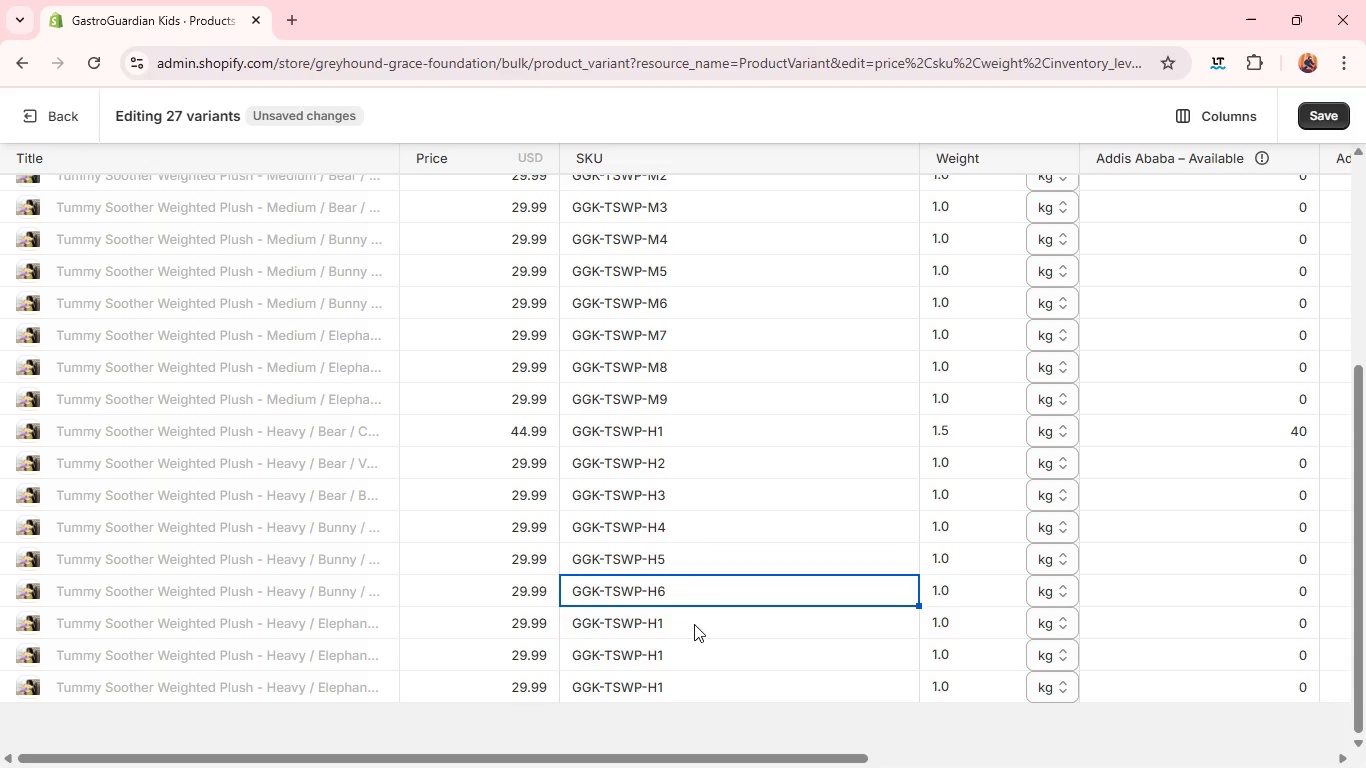 
left_click([694, 625])
 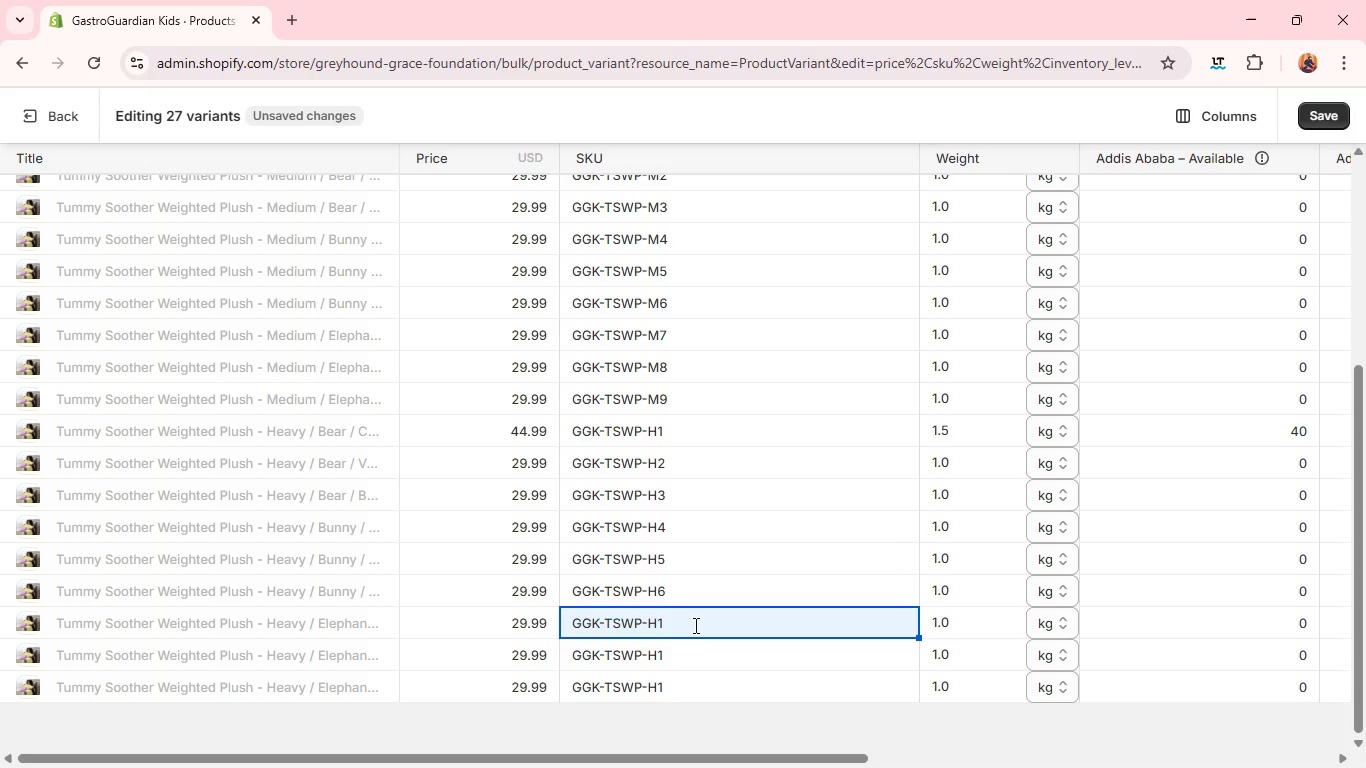 
left_click([694, 625])
 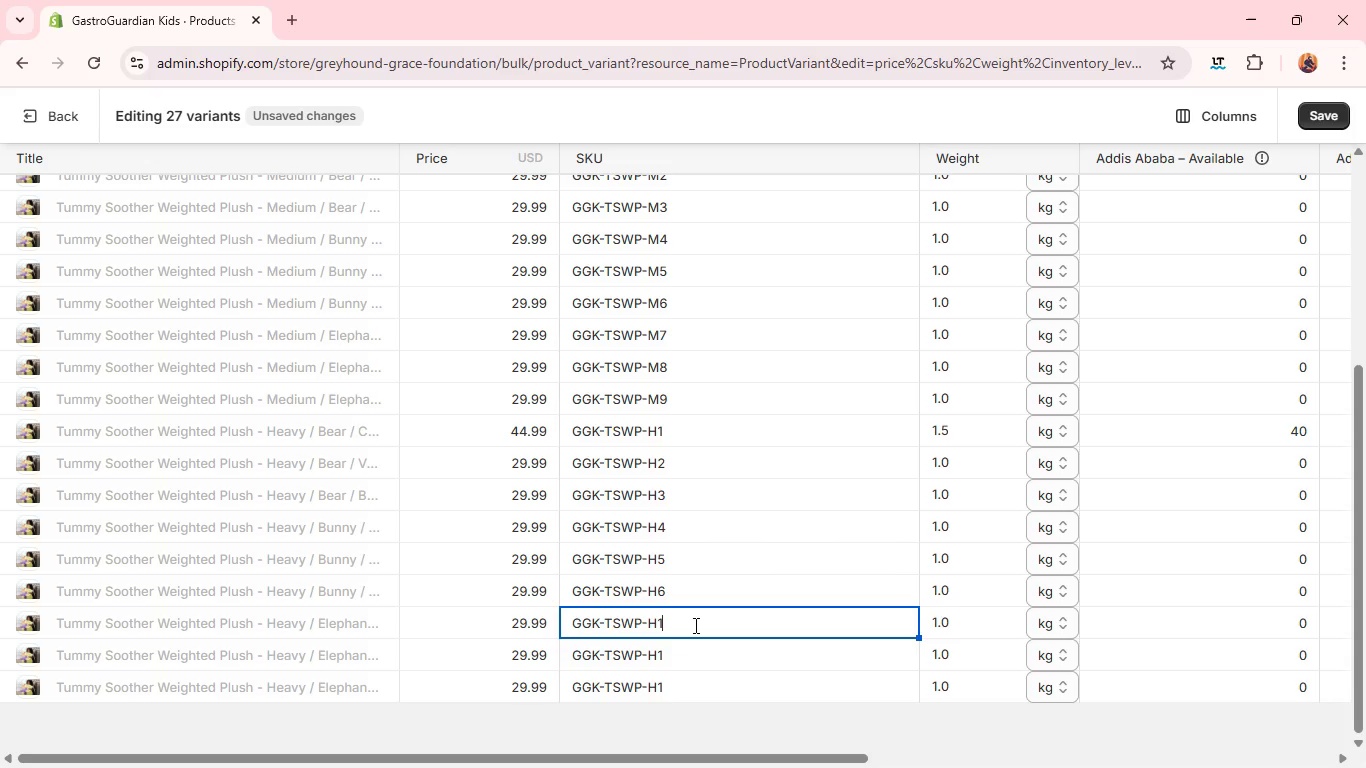 
key(Backspace)
 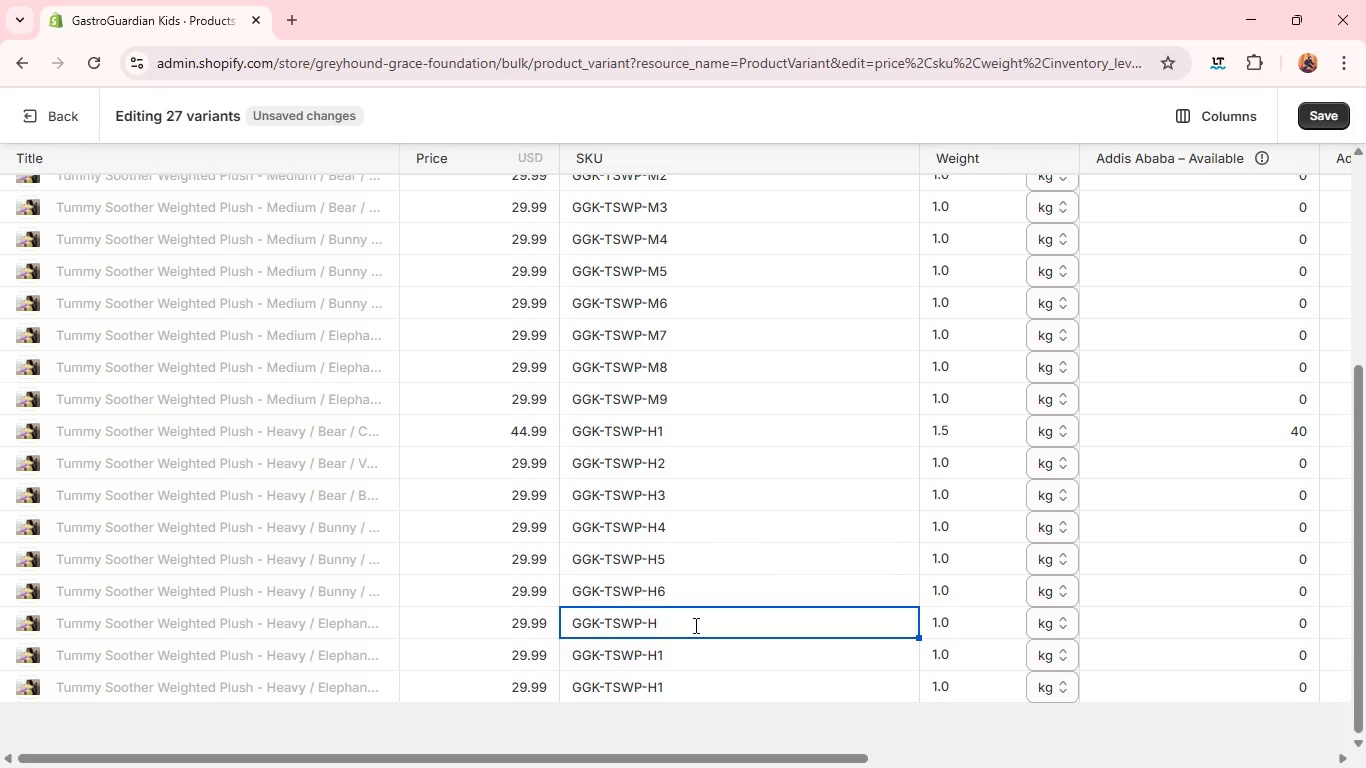 
key(7)
 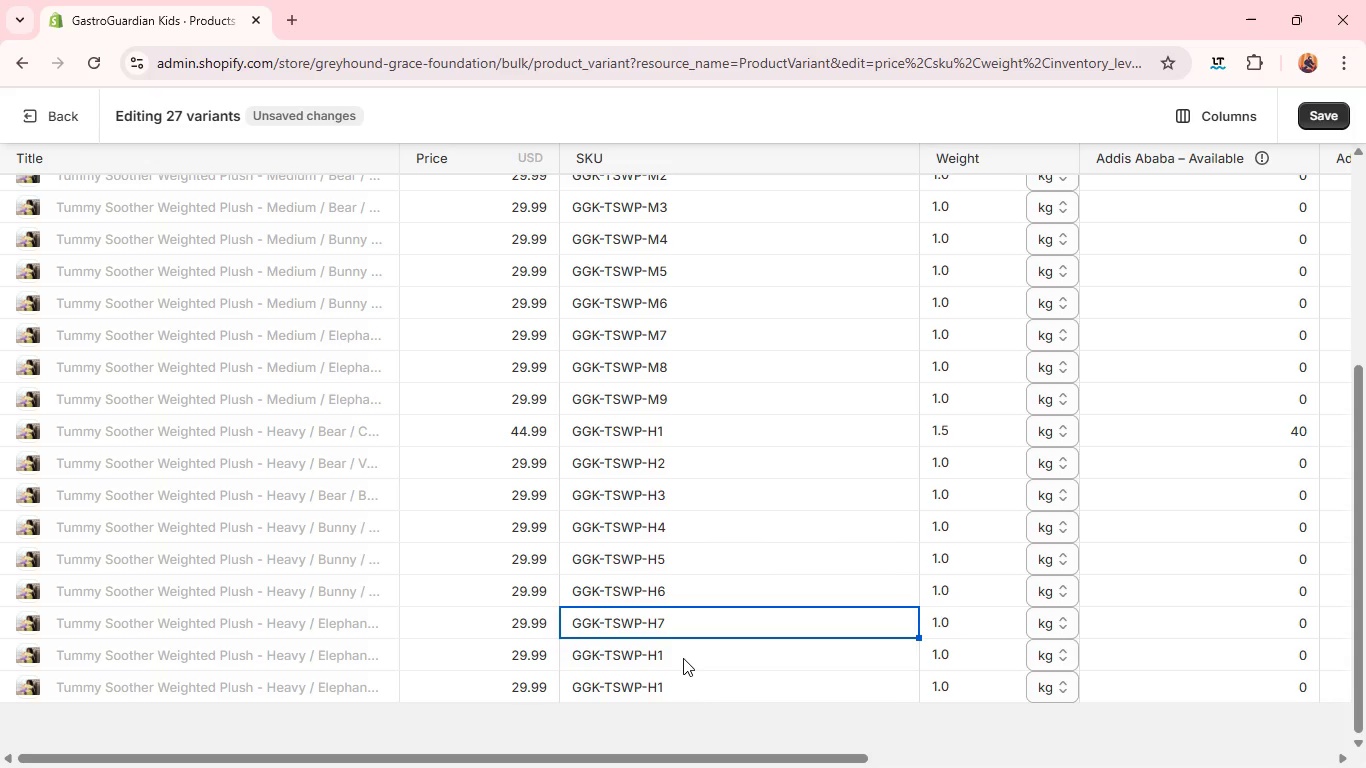 
left_click([683, 658])
 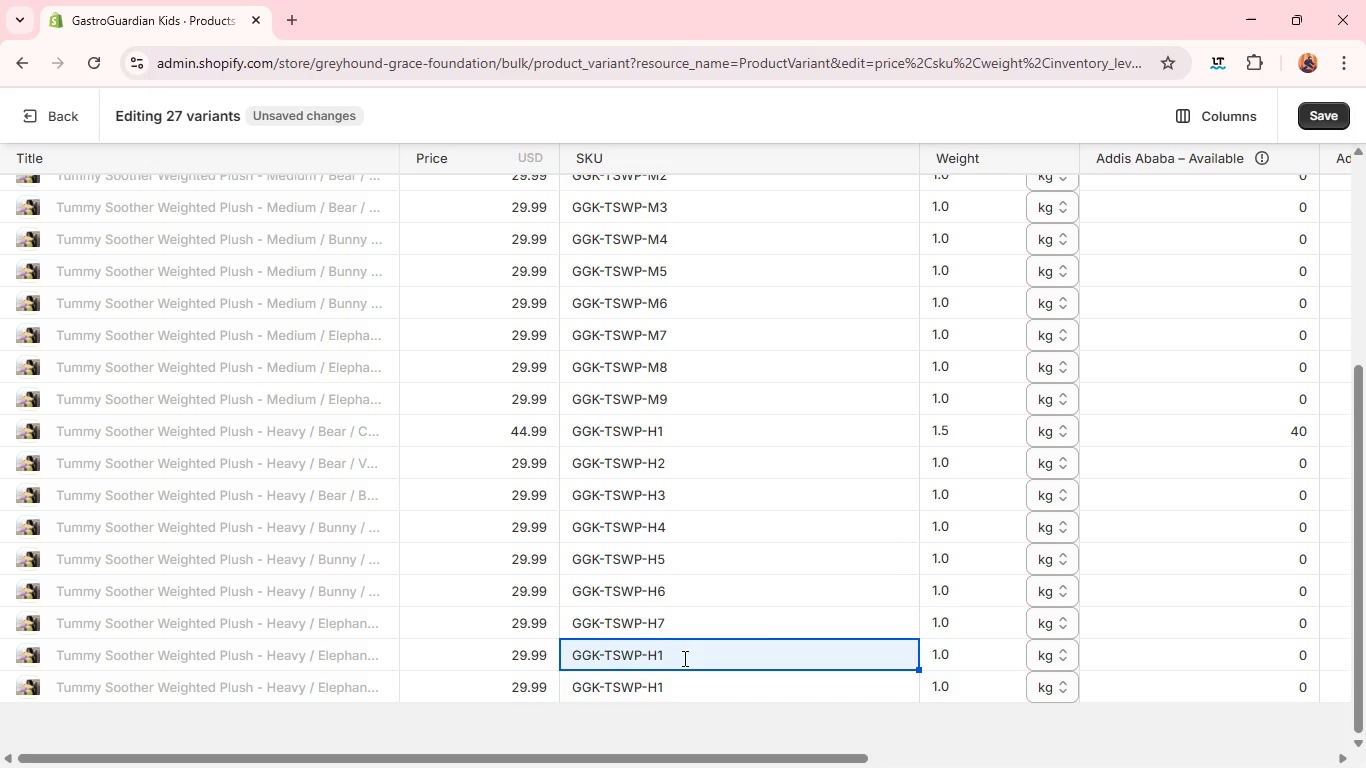 
left_click([683, 658])
 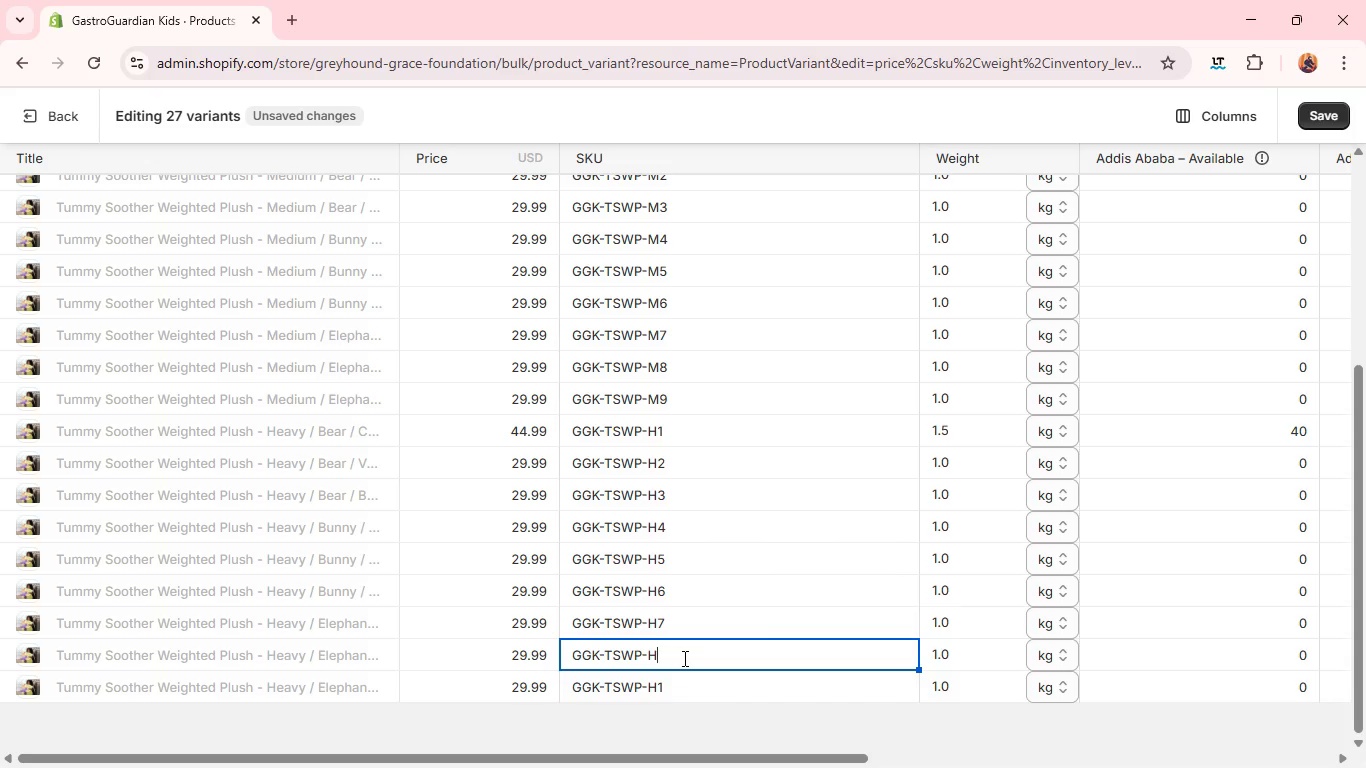 
key(Backspace)
 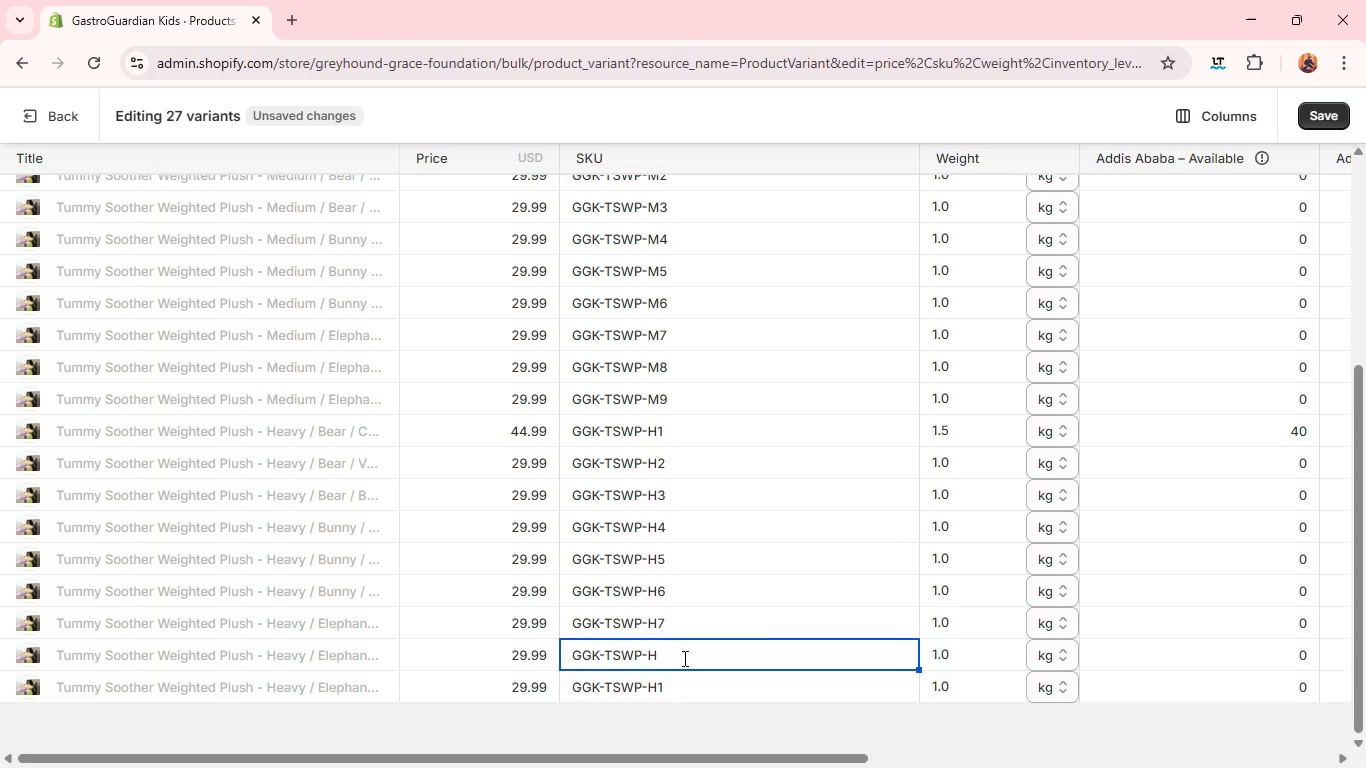 
key(8)
 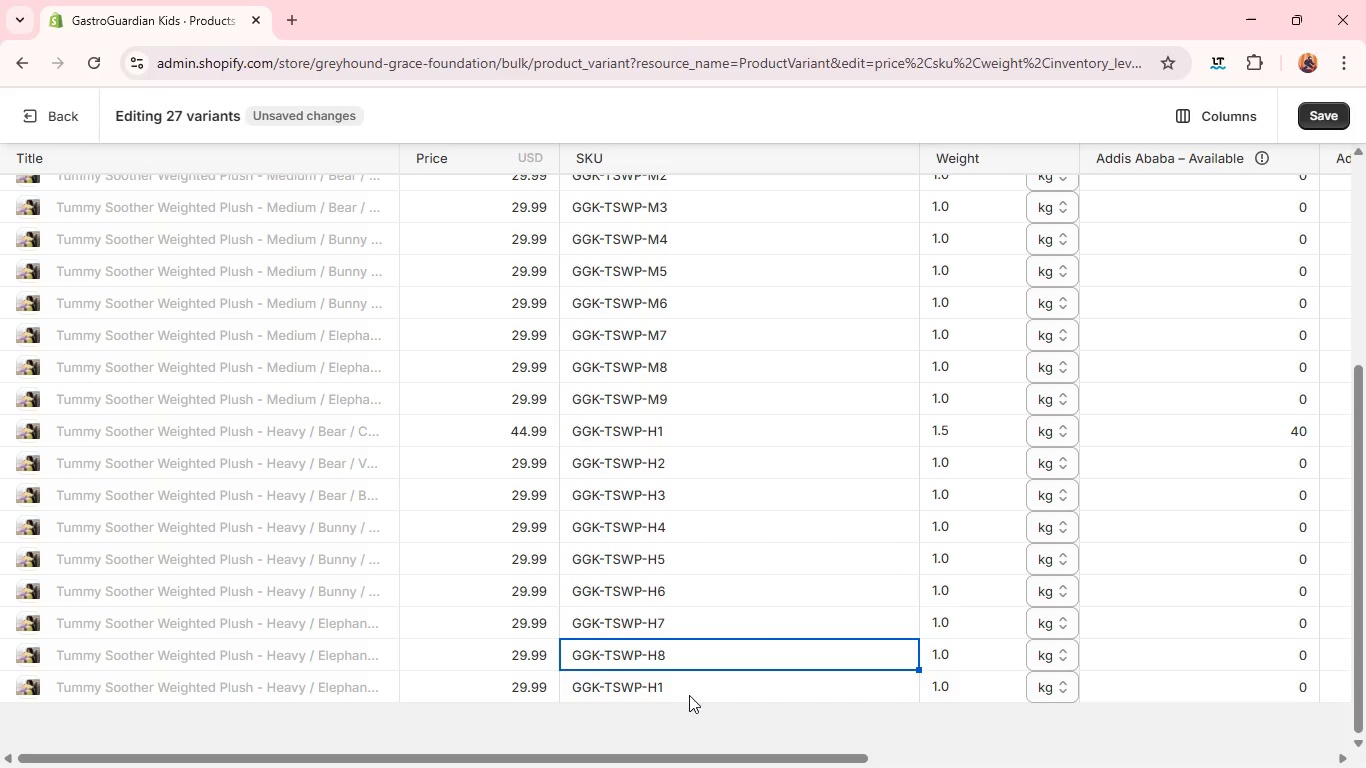 
left_click([689, 695])
 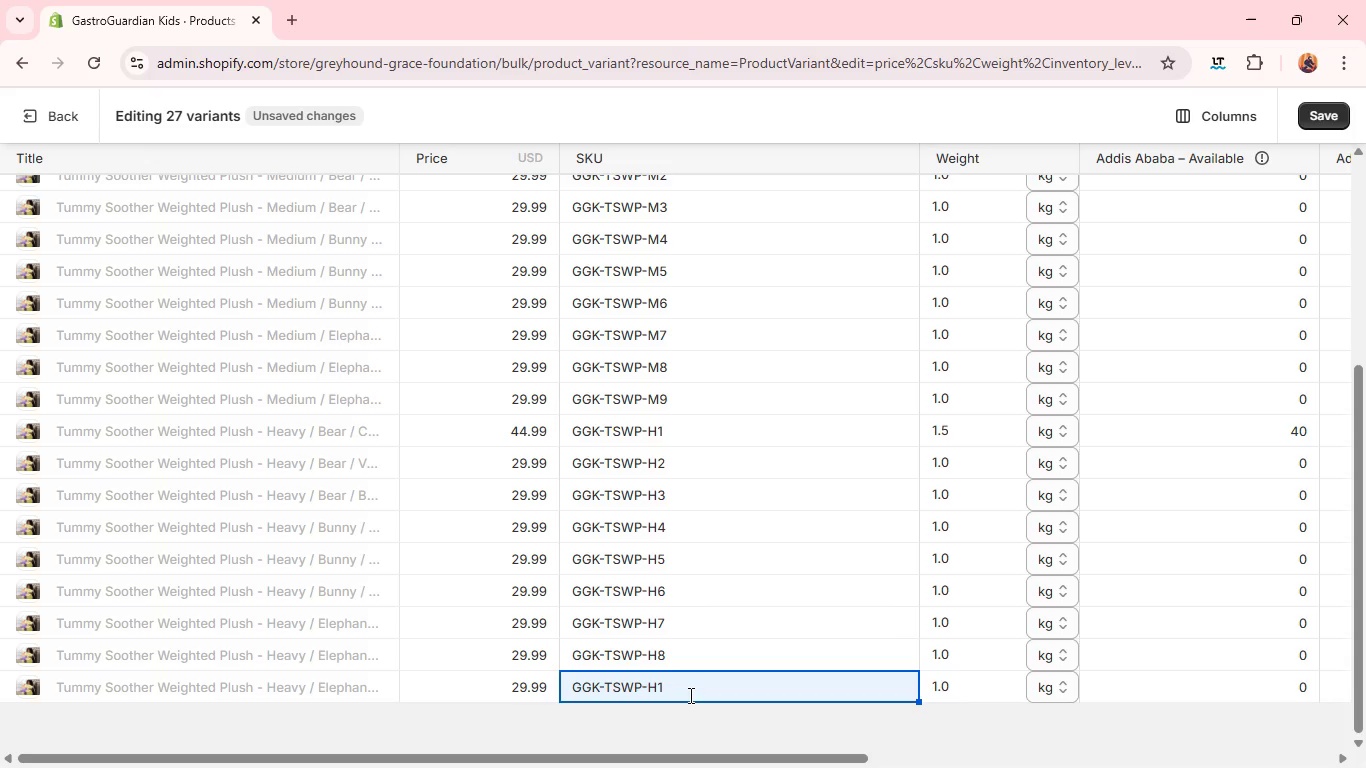 
left_click([689, 695])
 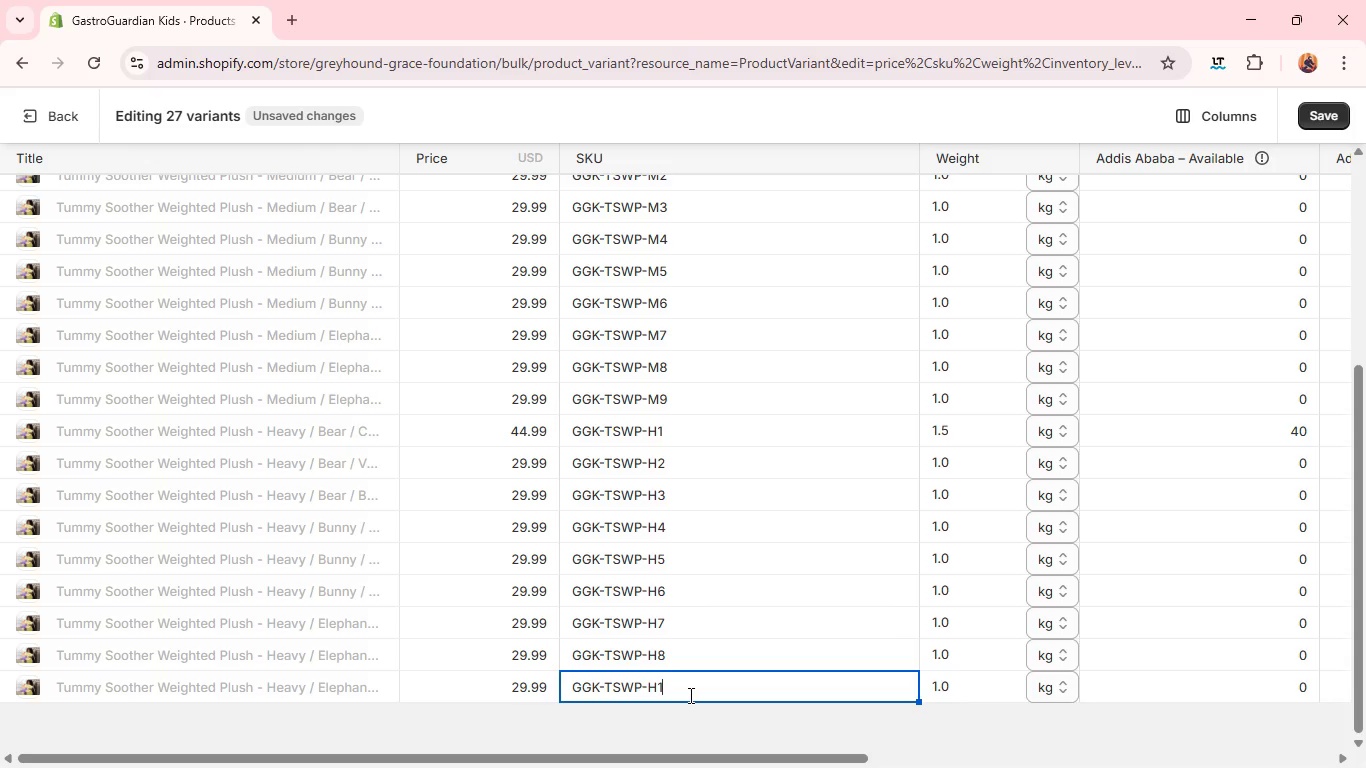 
key(Backspace)
 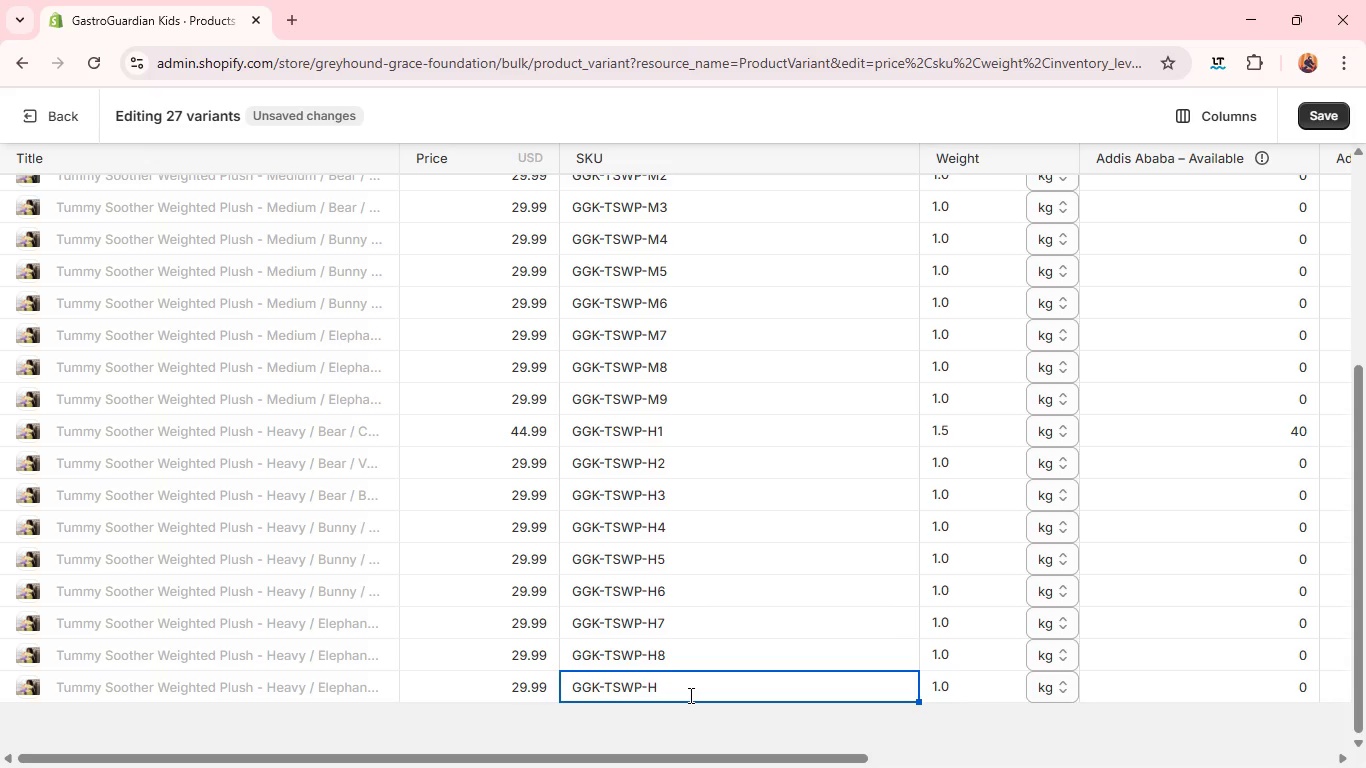 
key(9)
 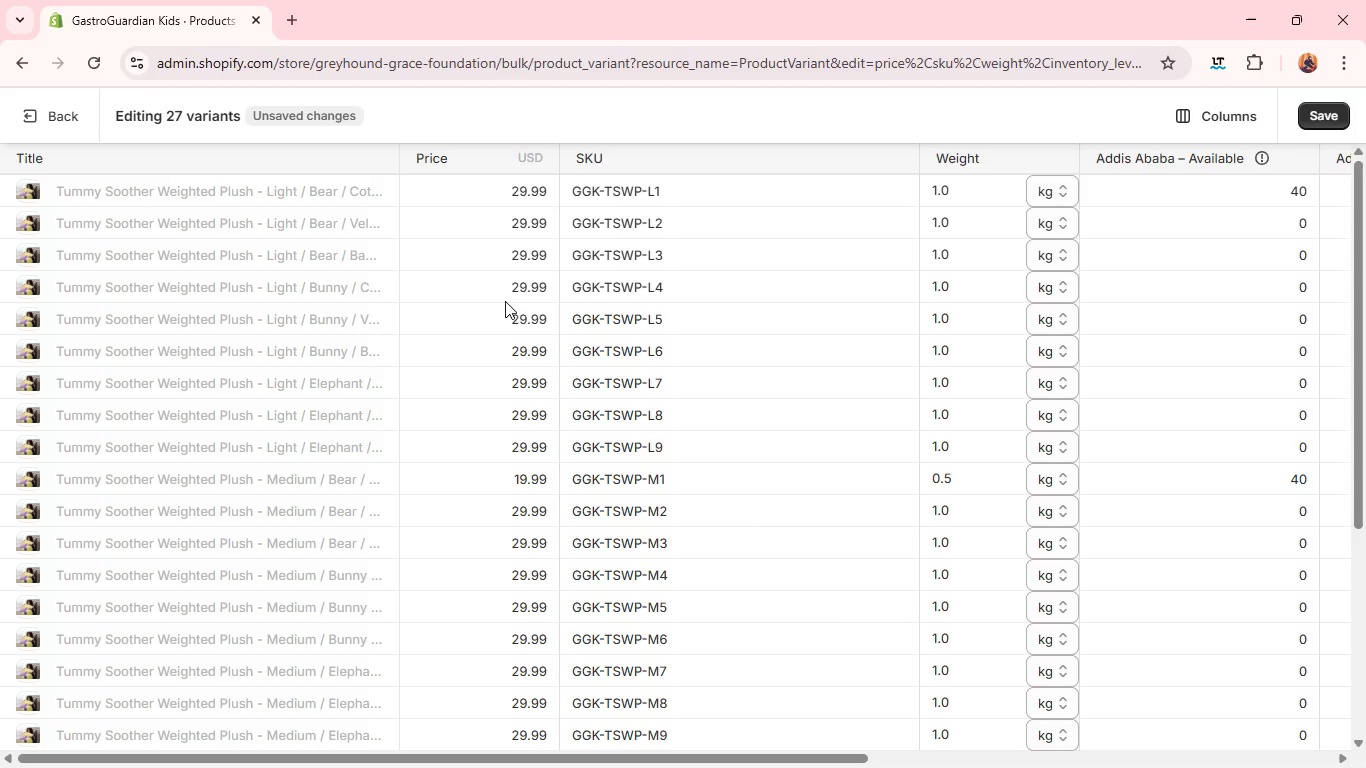 
wait(6.94)
 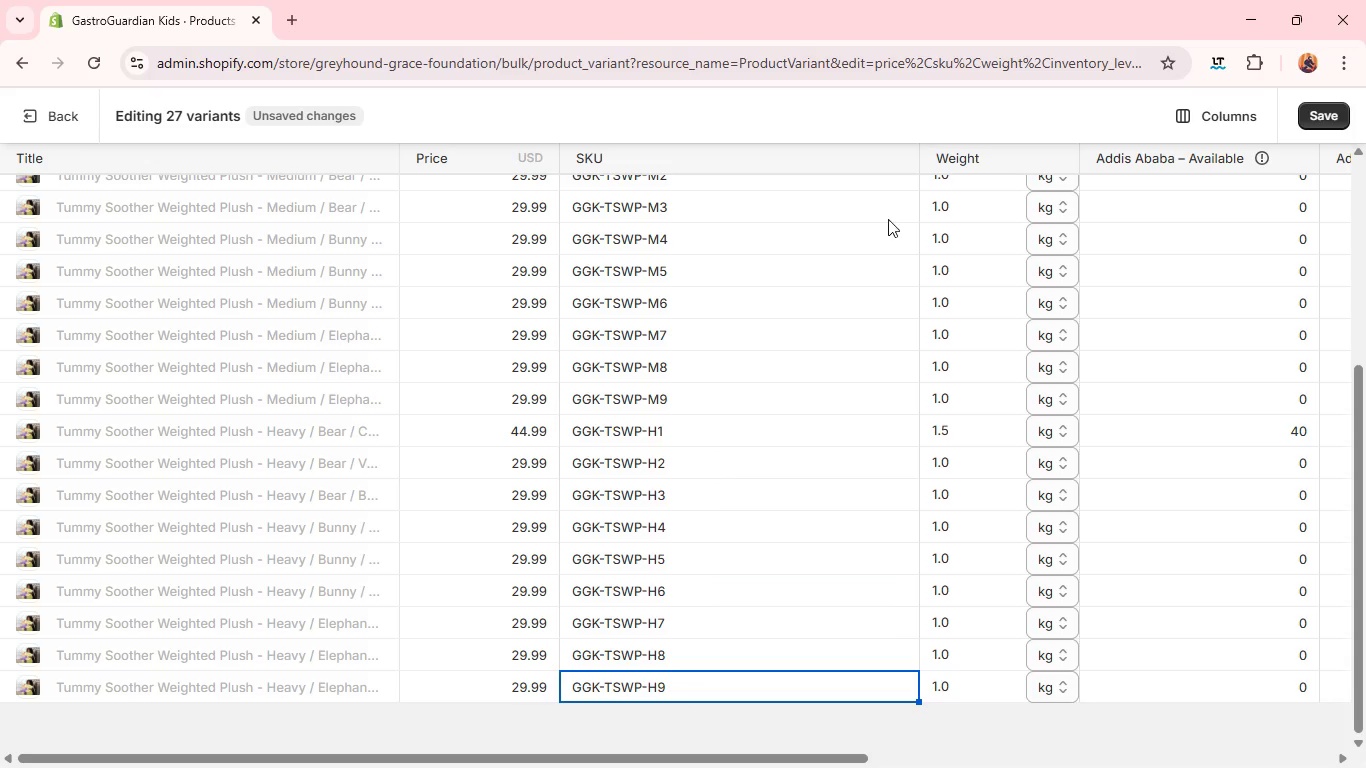 
left_click([497, 191])
 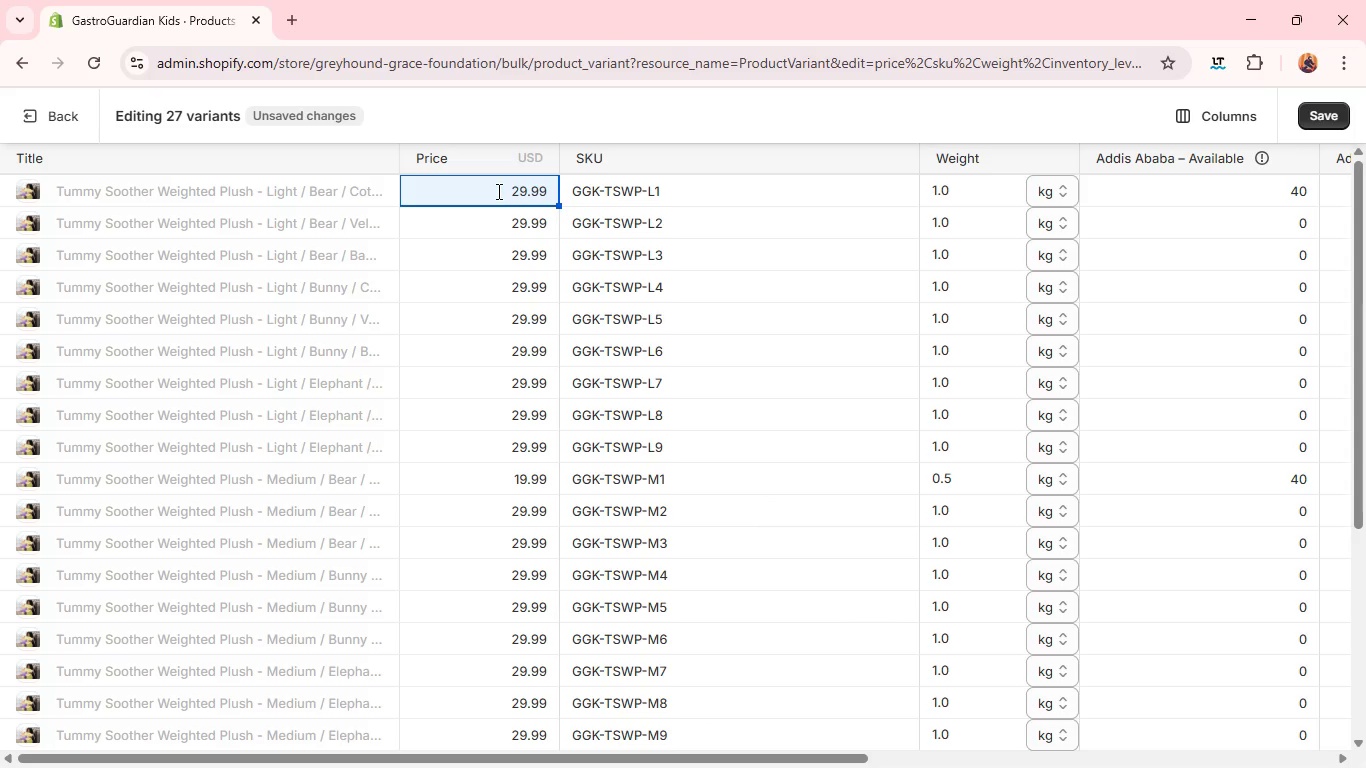 
type(18)
key(Backspace)
type(9..9)
 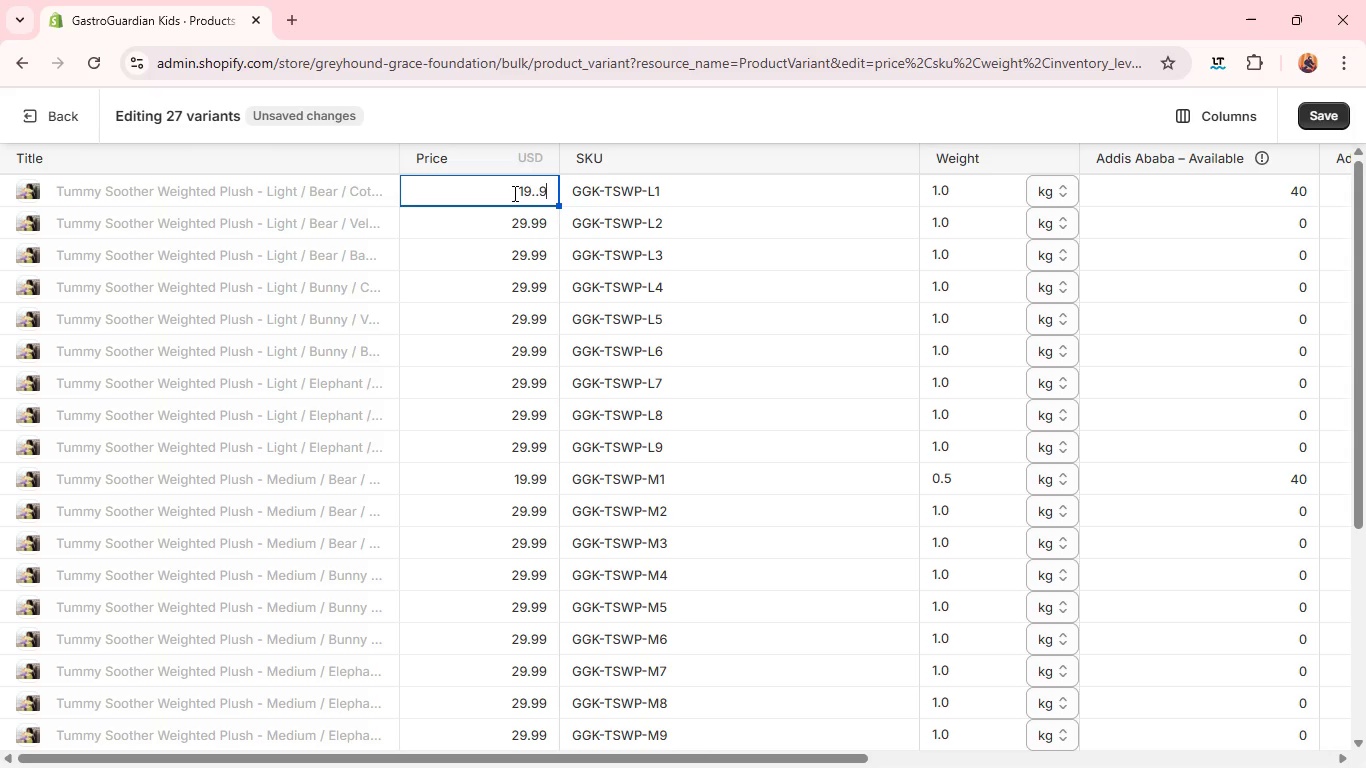 
key(ArrowLeft)
 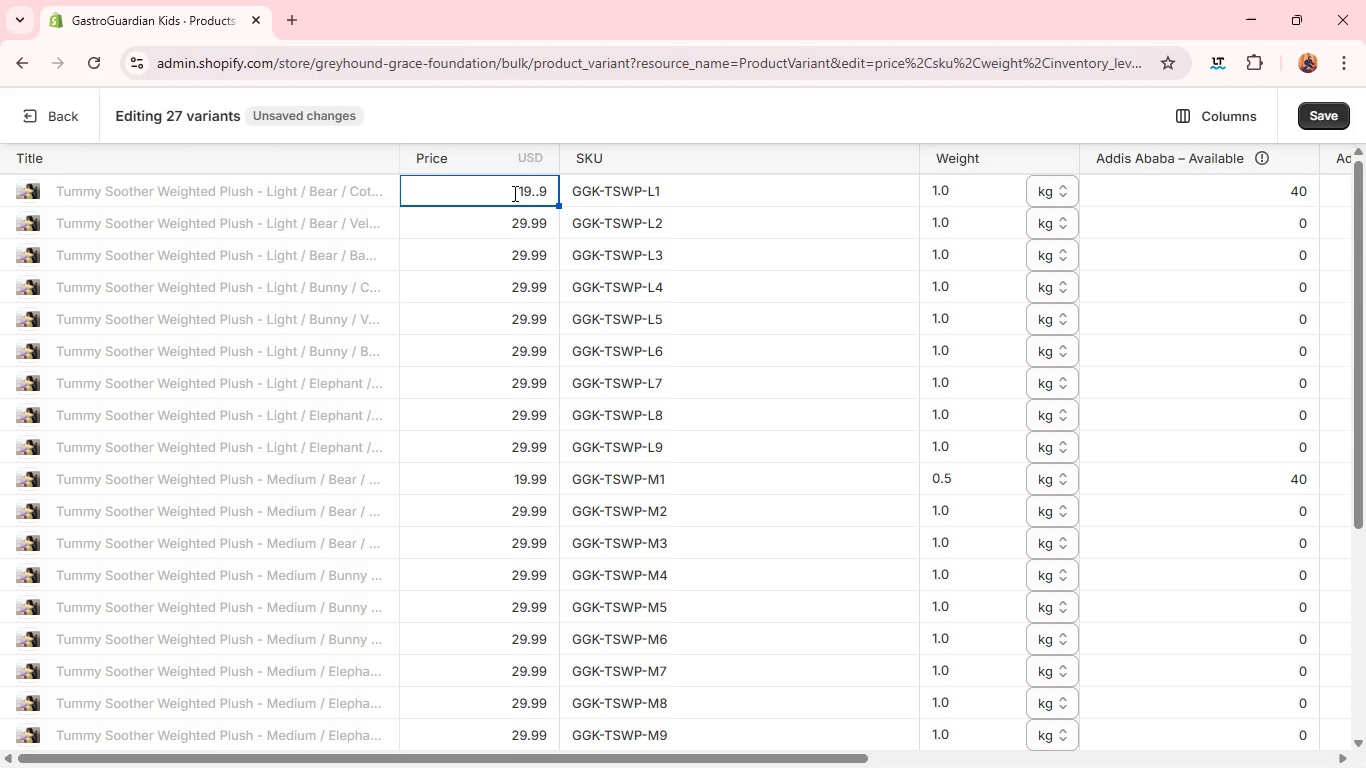 
key(Backspace)
 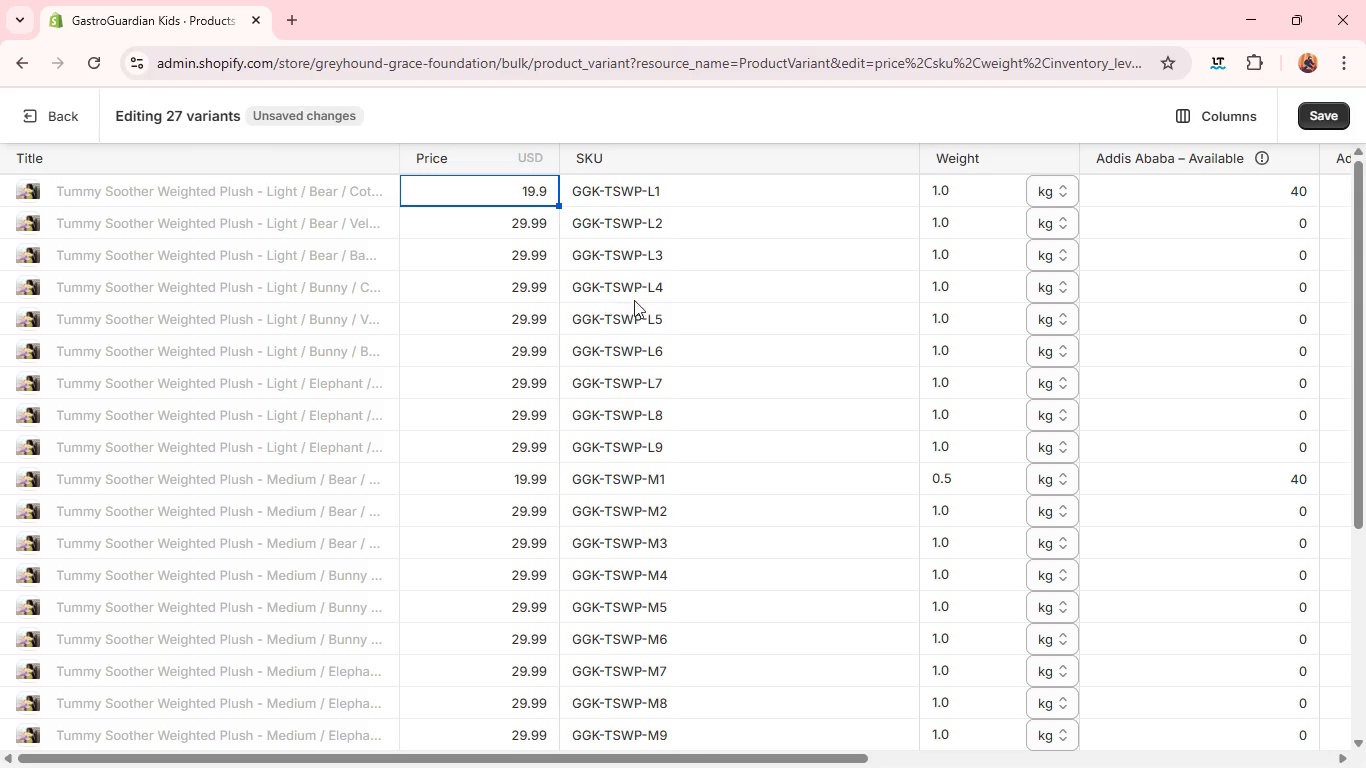 
left_click([647, 303])
 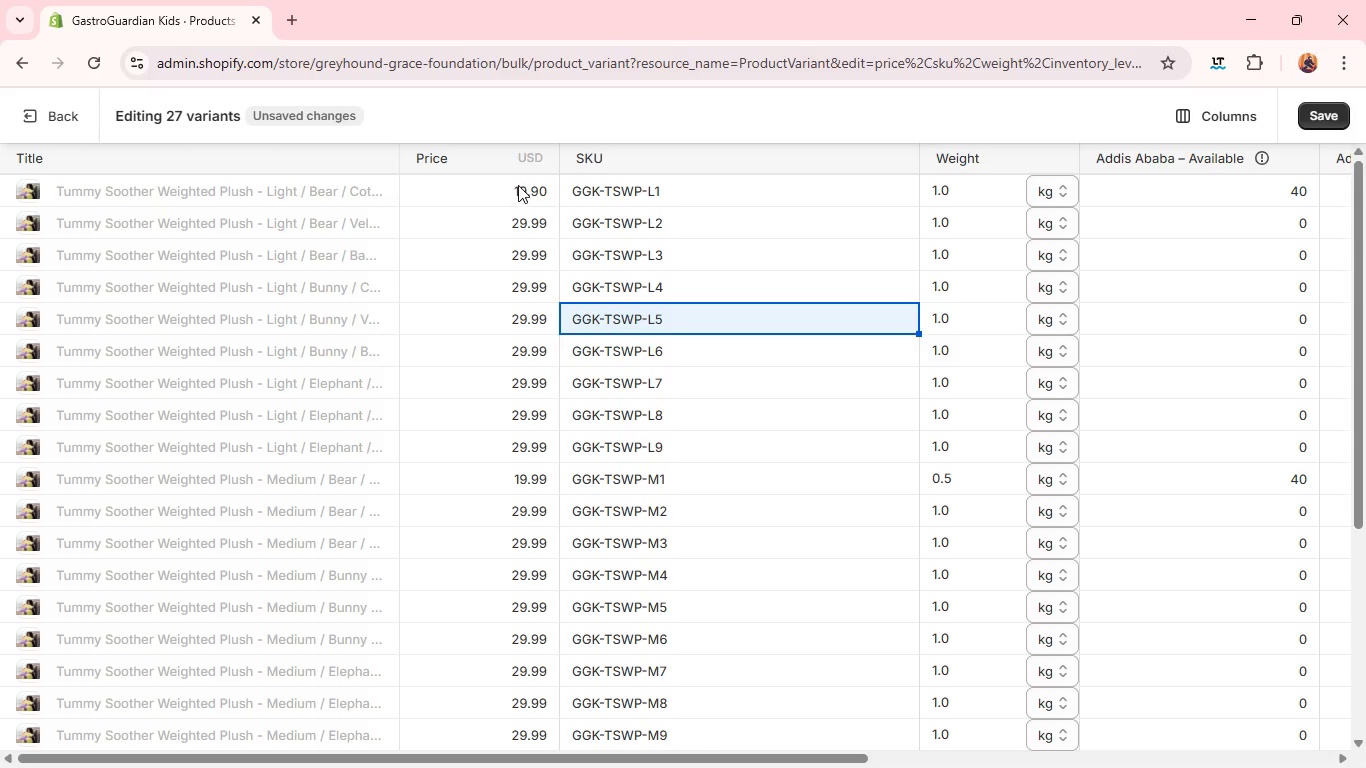 
left_click([518, 184])
 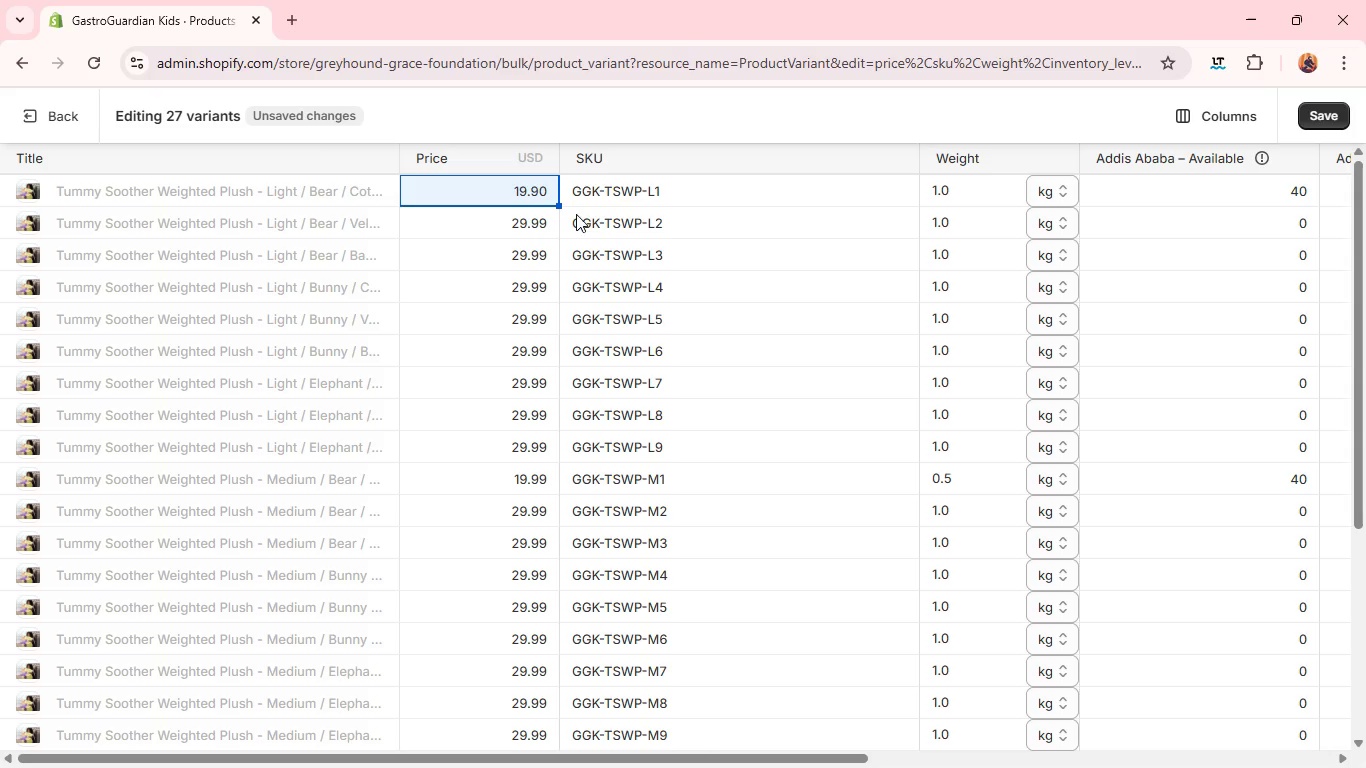 
left_click_drag(start_coordinate=[557, 203], to_coordinate=[520, 455])
 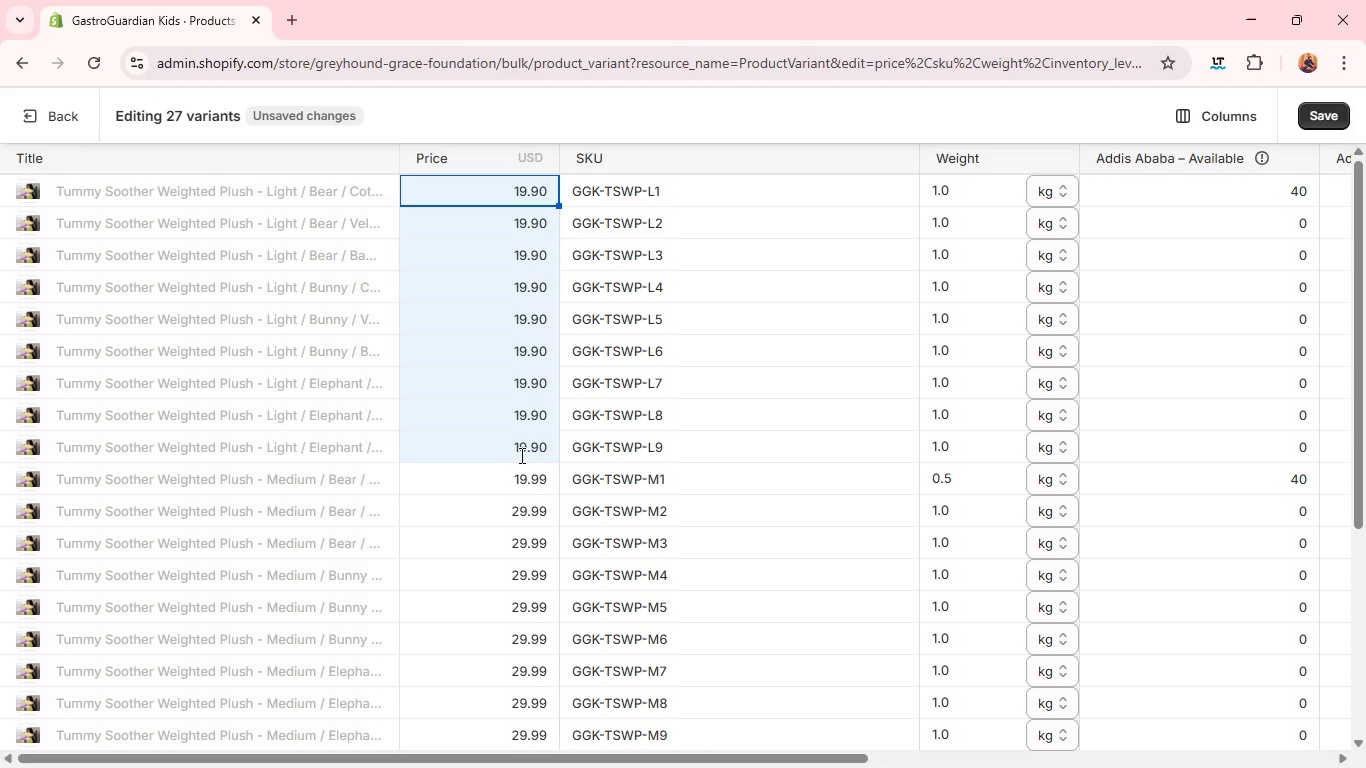 
wait(14.23)
 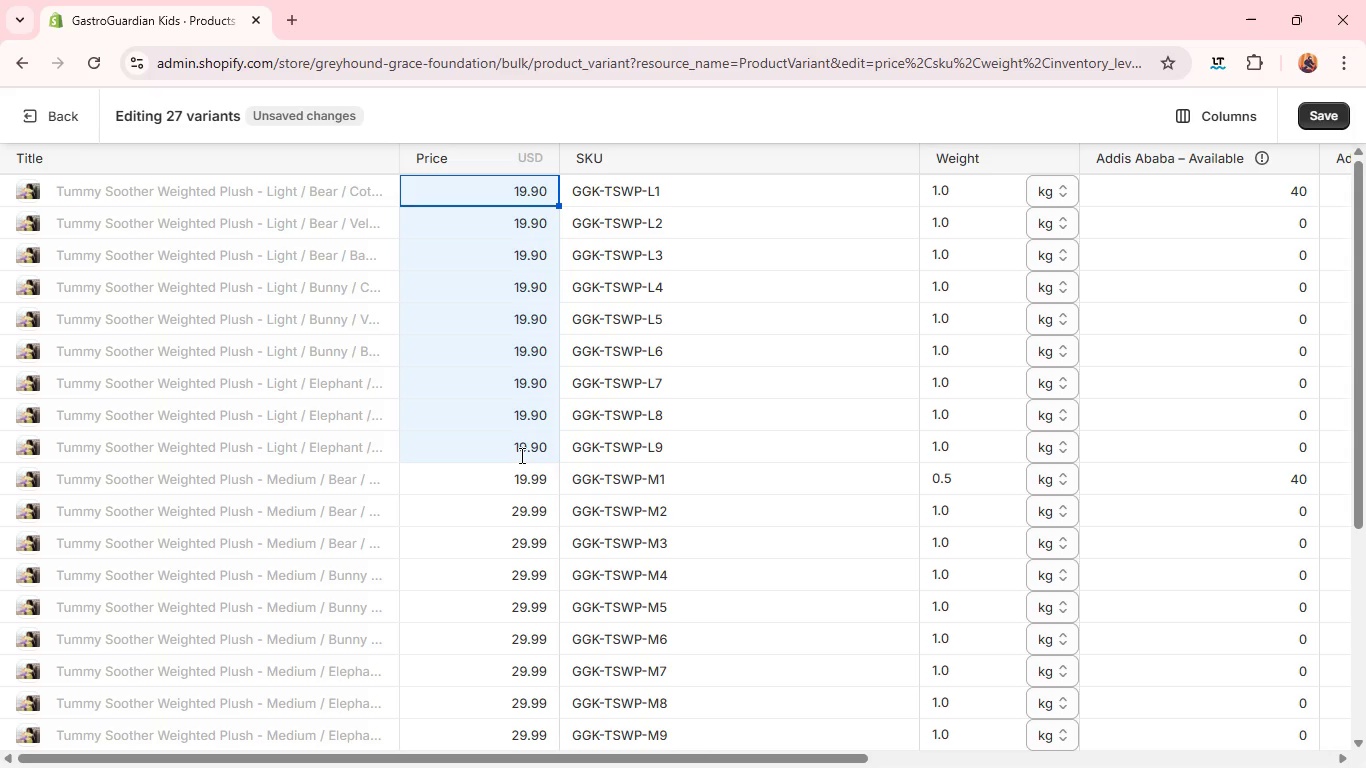 
left_click([515, 354])
 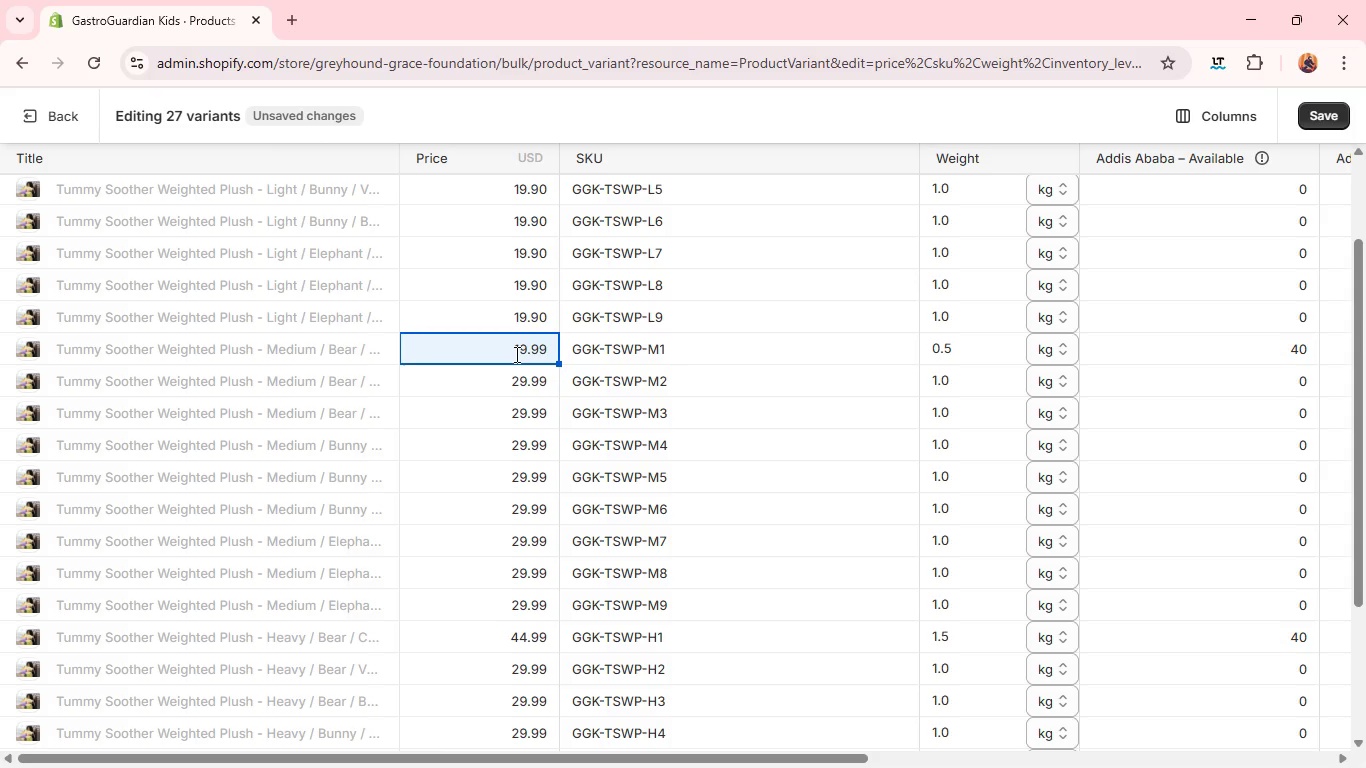 
type(29.99)
 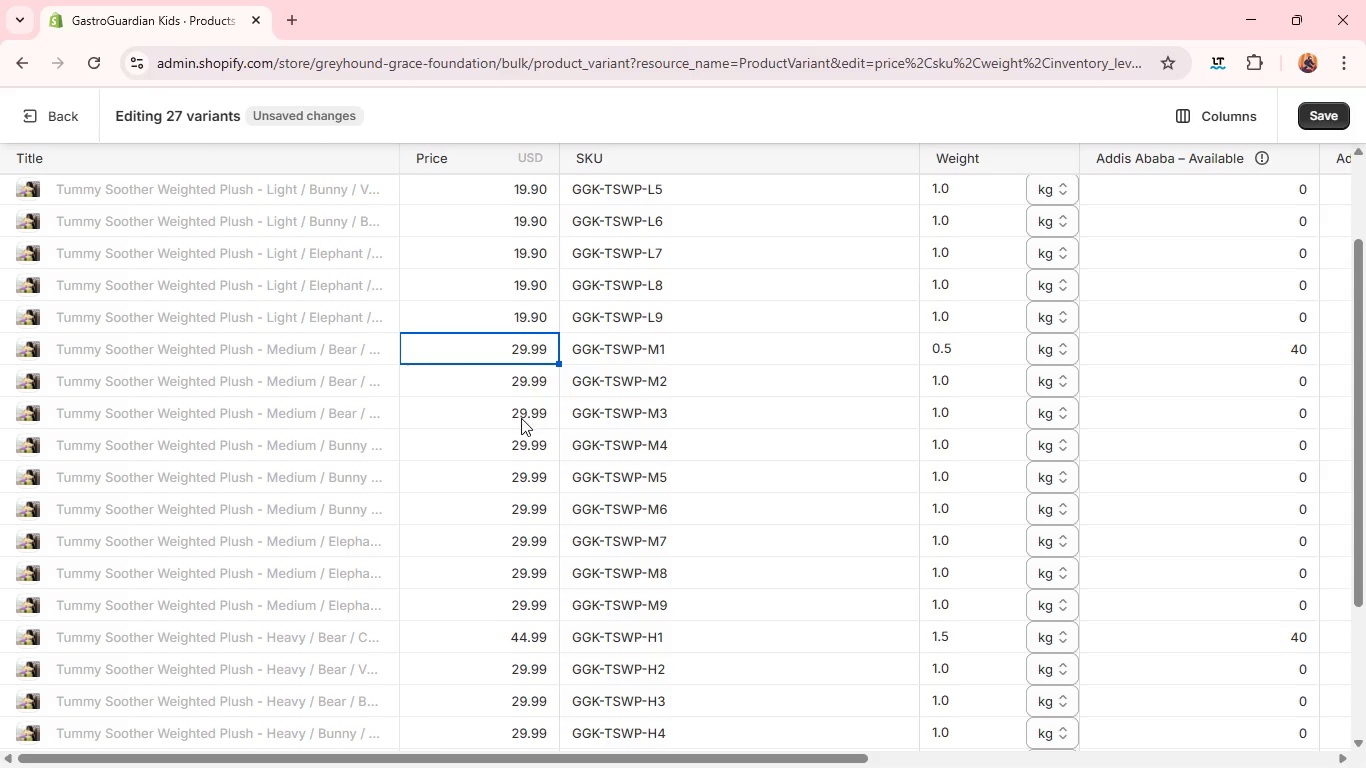 
left_click([521, 418])
 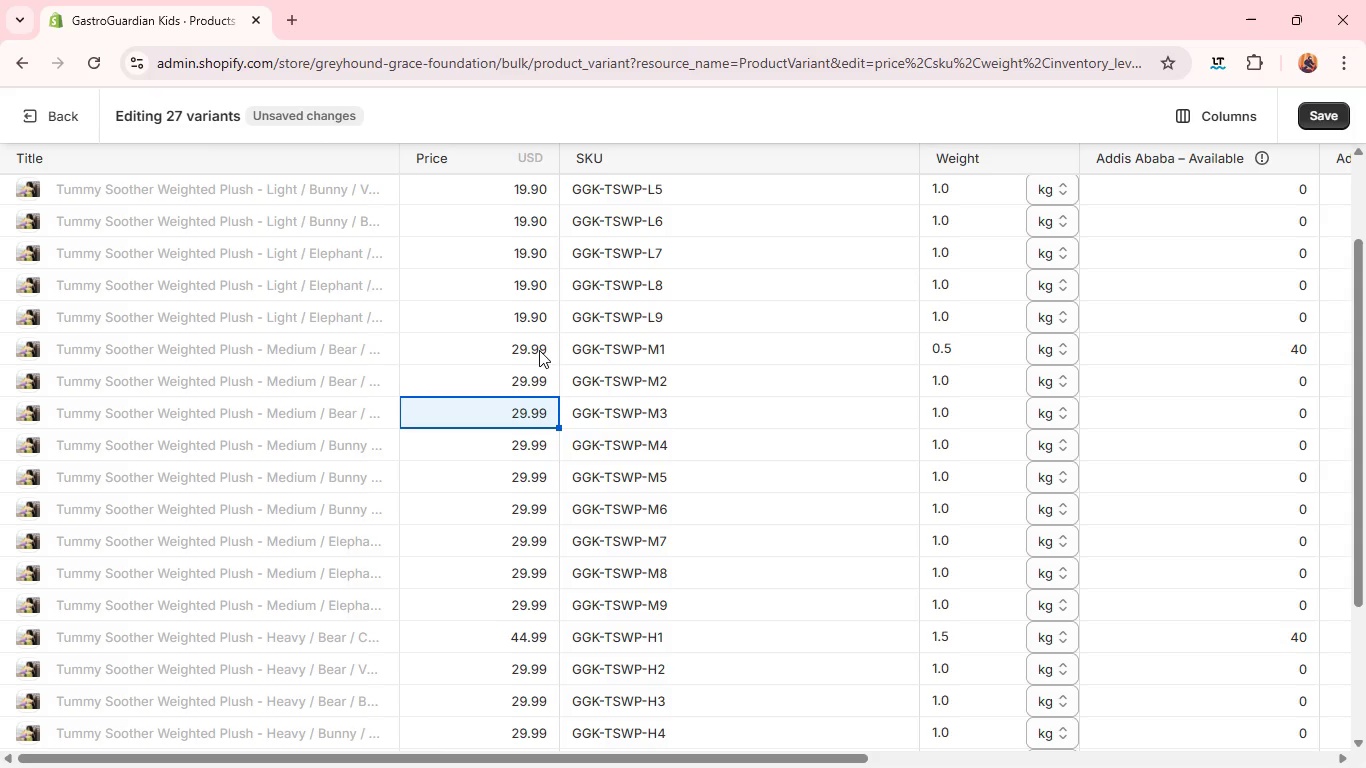 
left_click([539, 346])
 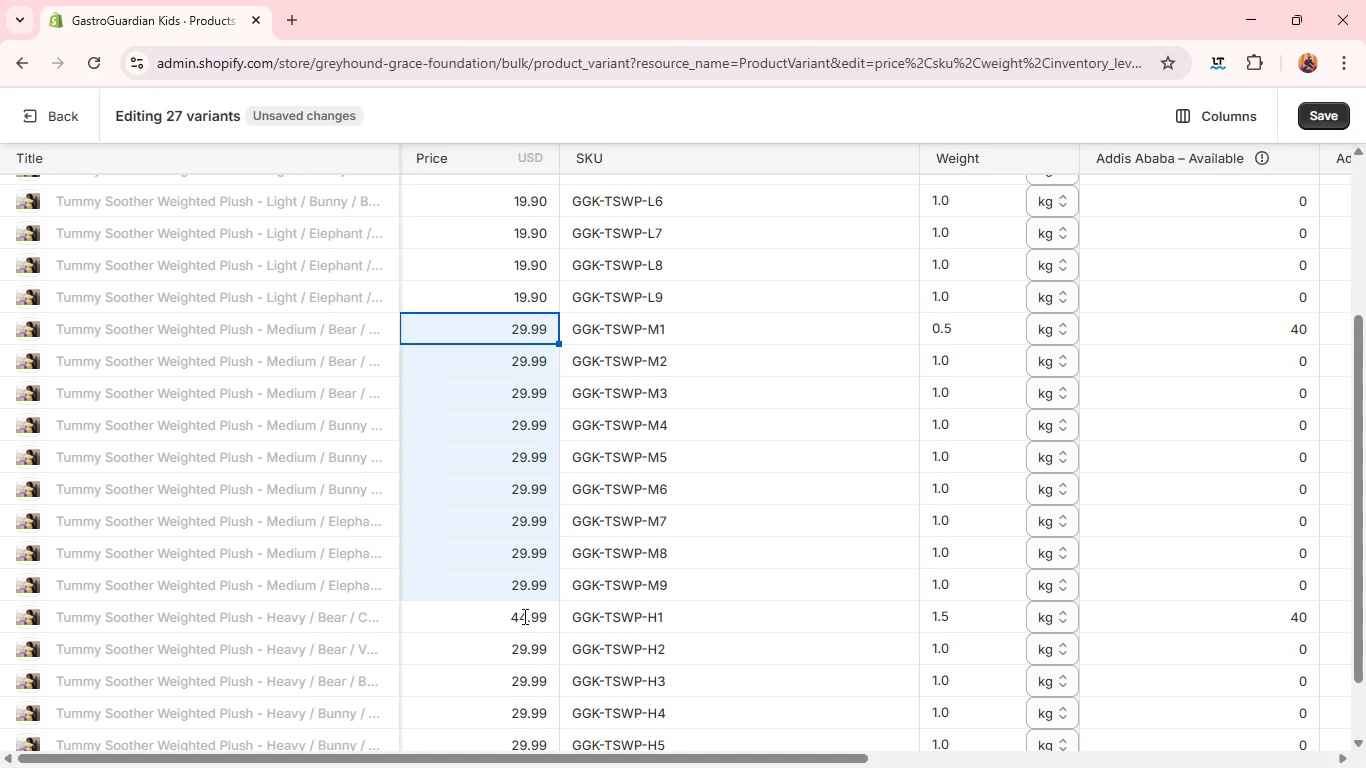 
wait(7.52)
 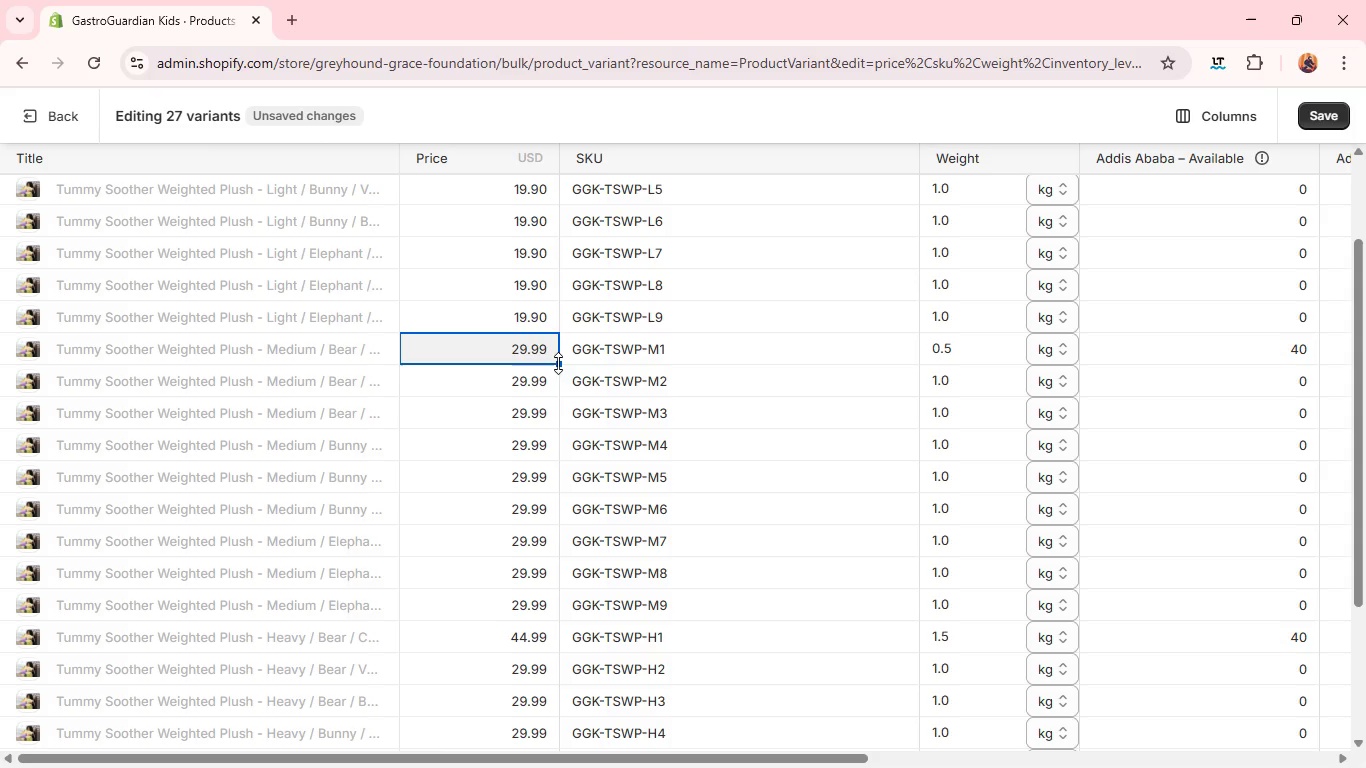 
left_click([516, 506])
 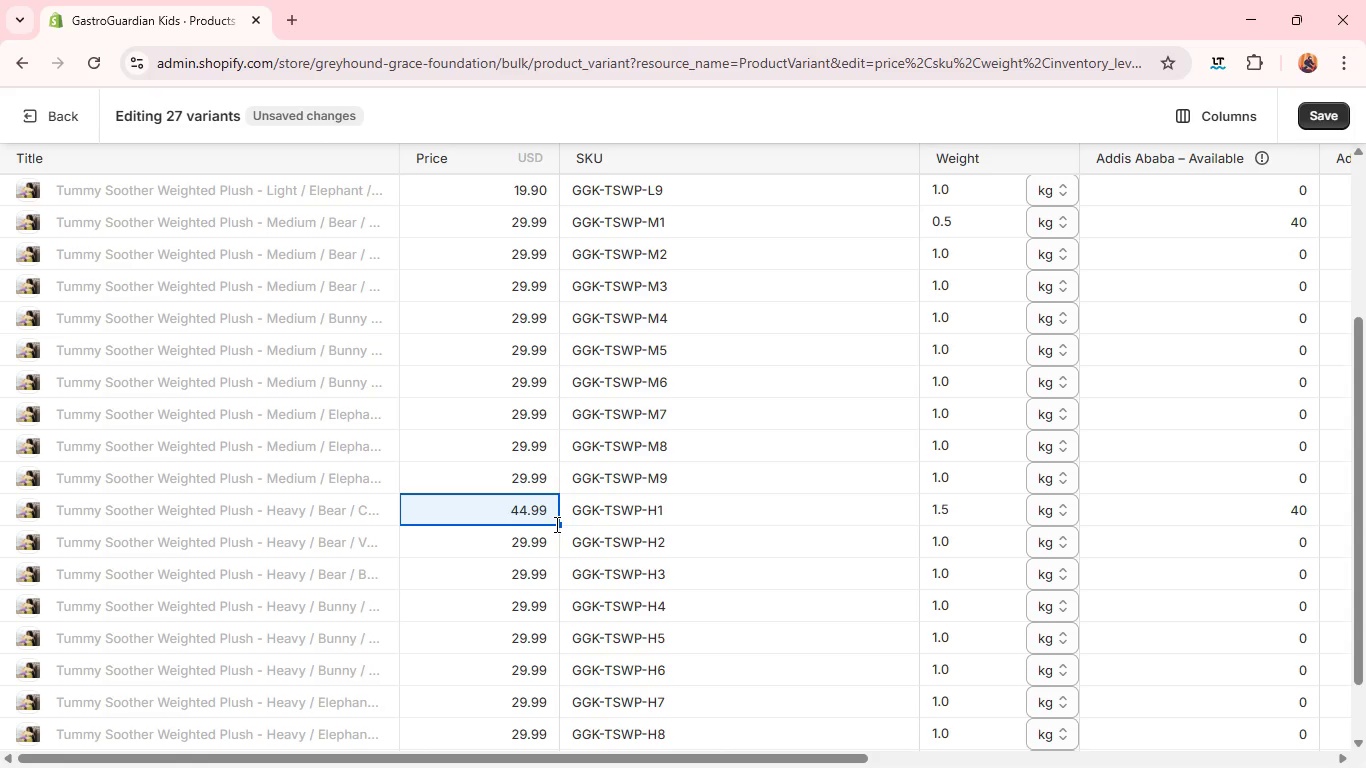 
left_click_drag(start_coordinate=[555, 524], to_coordinate=[532, 753])
 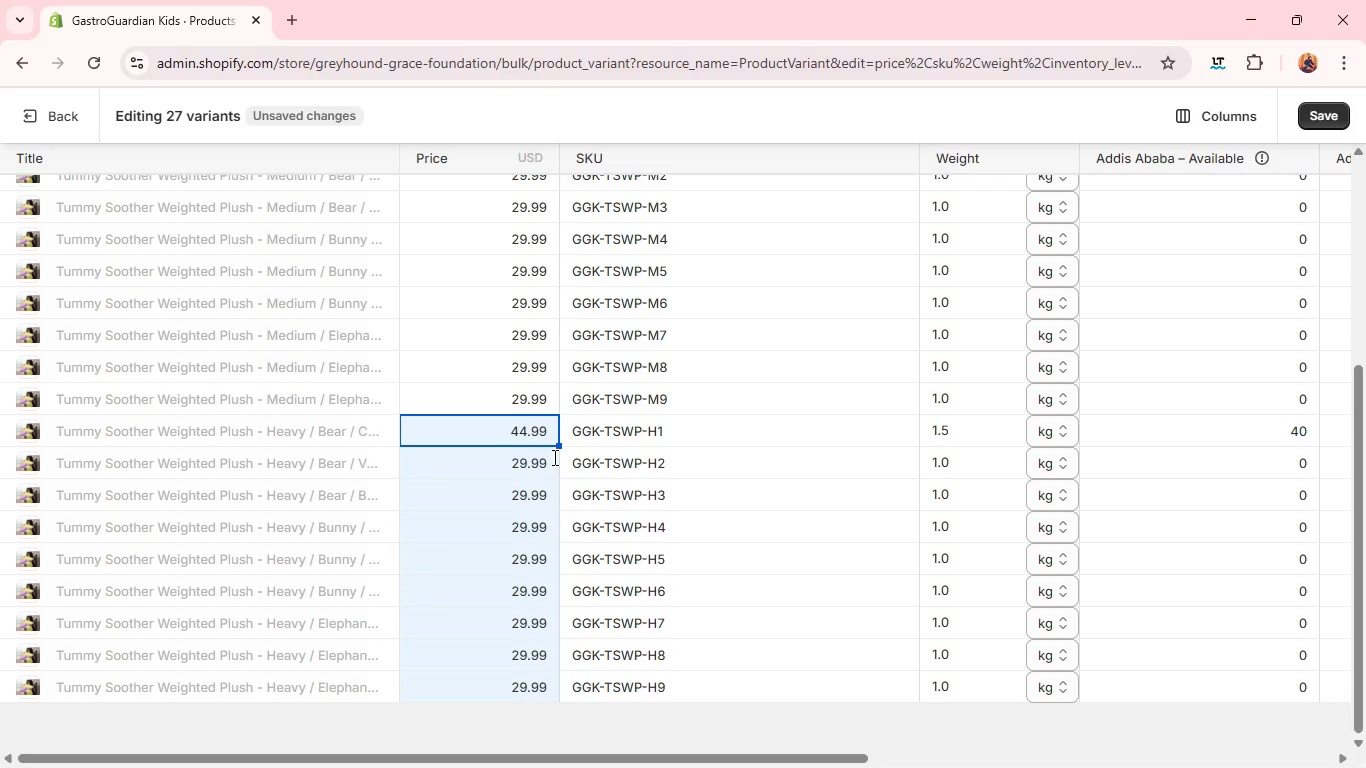 
left_click_drag(start_coordinate=[556, 449], to_coordinate=[547, 506])
 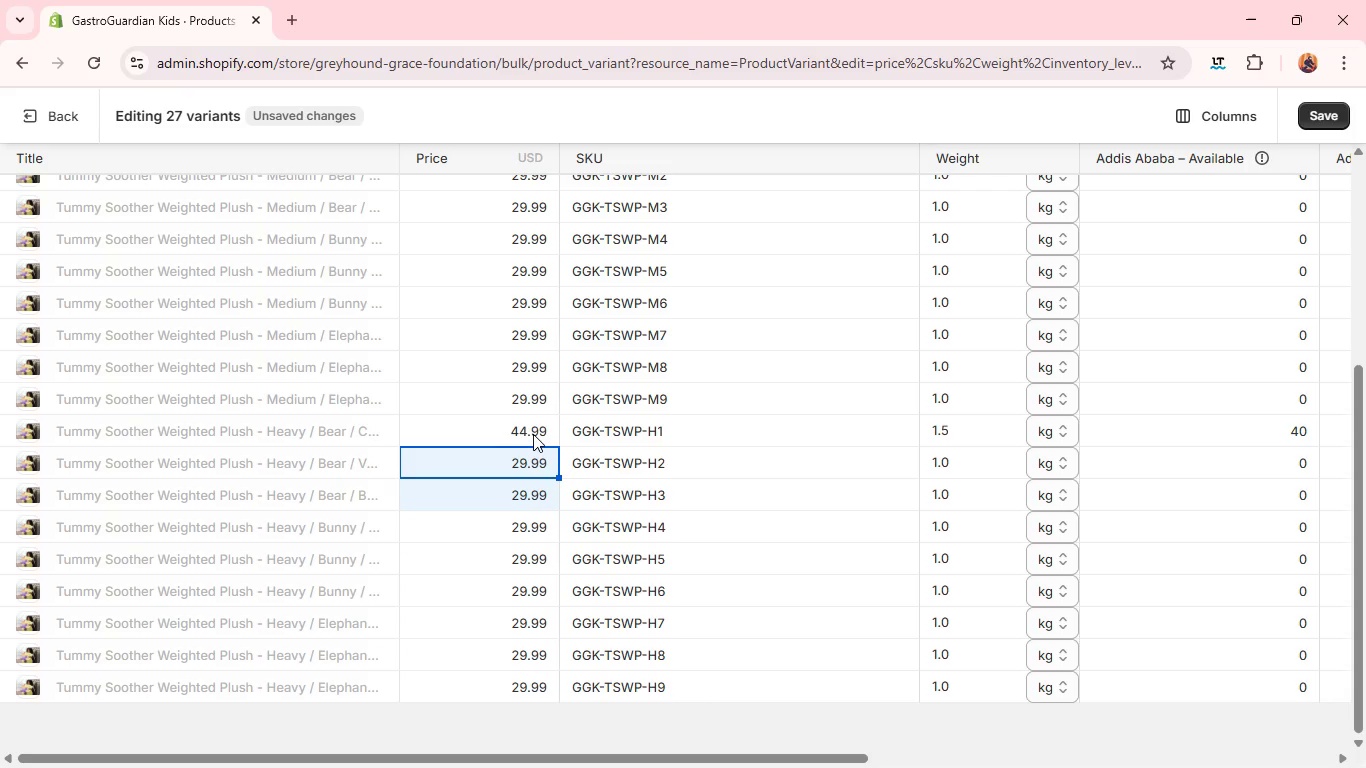 
left_click([533, 434])
 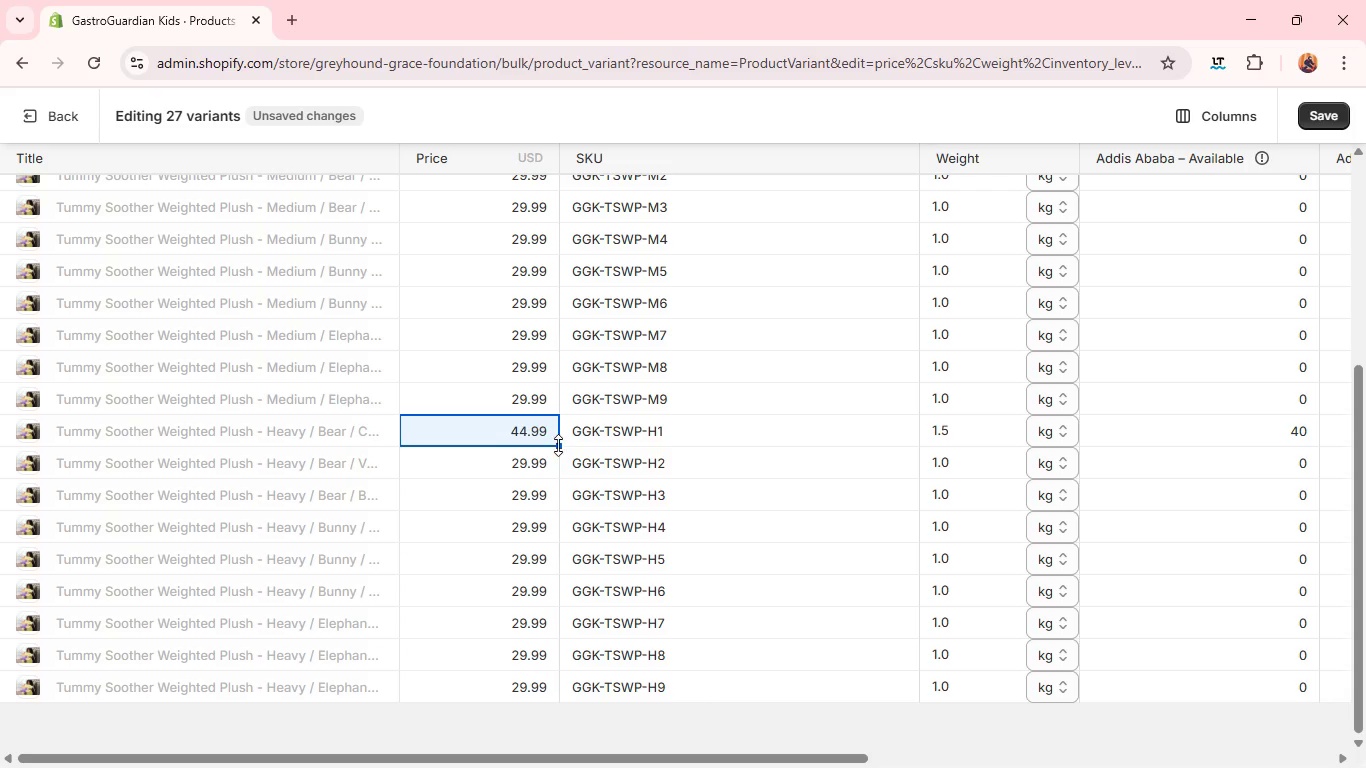 
left_click_drag(start_coordinate=[558, 447], to_coordinate=[527, 688])
 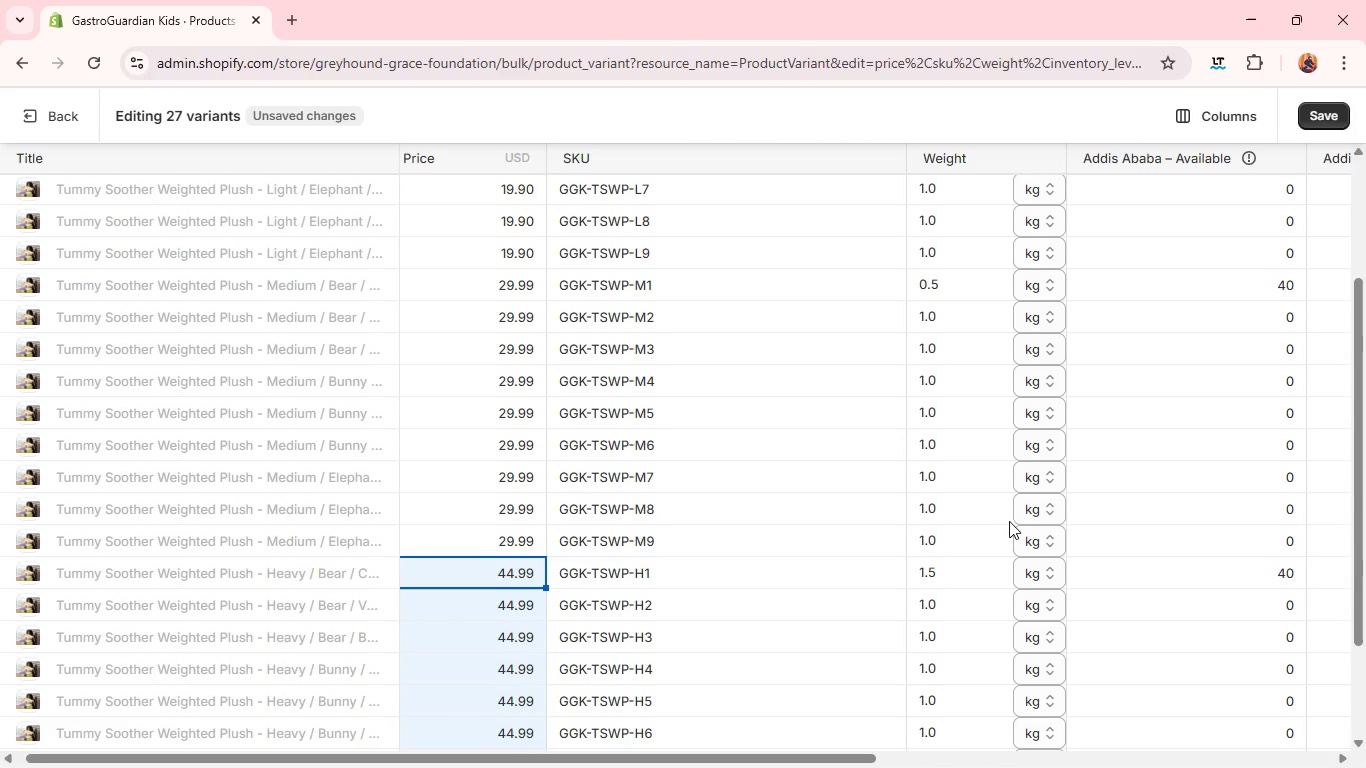 
wait(5.92)
 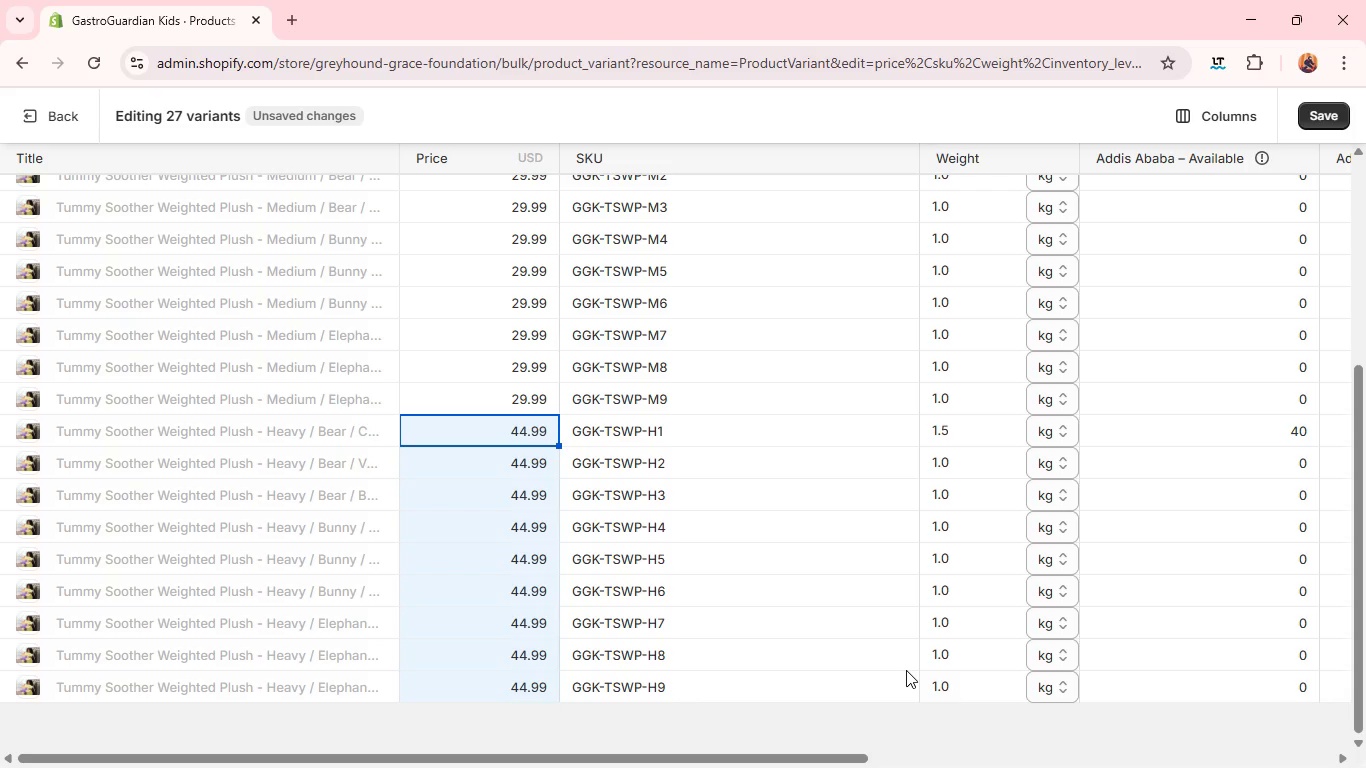 
left_click([975, 580])
 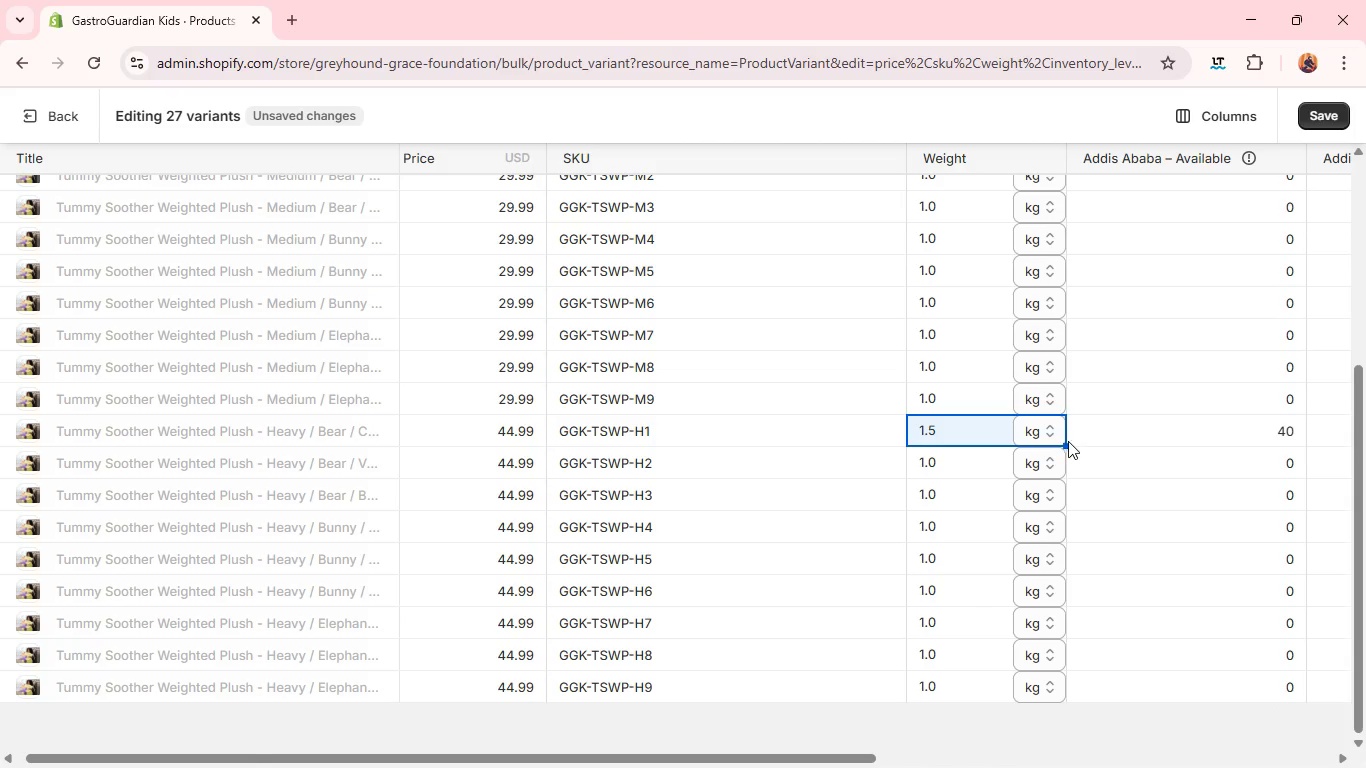 
left_click_drag(start_coordinate=[1065, 446], to_coordinate=[1044, 699])
 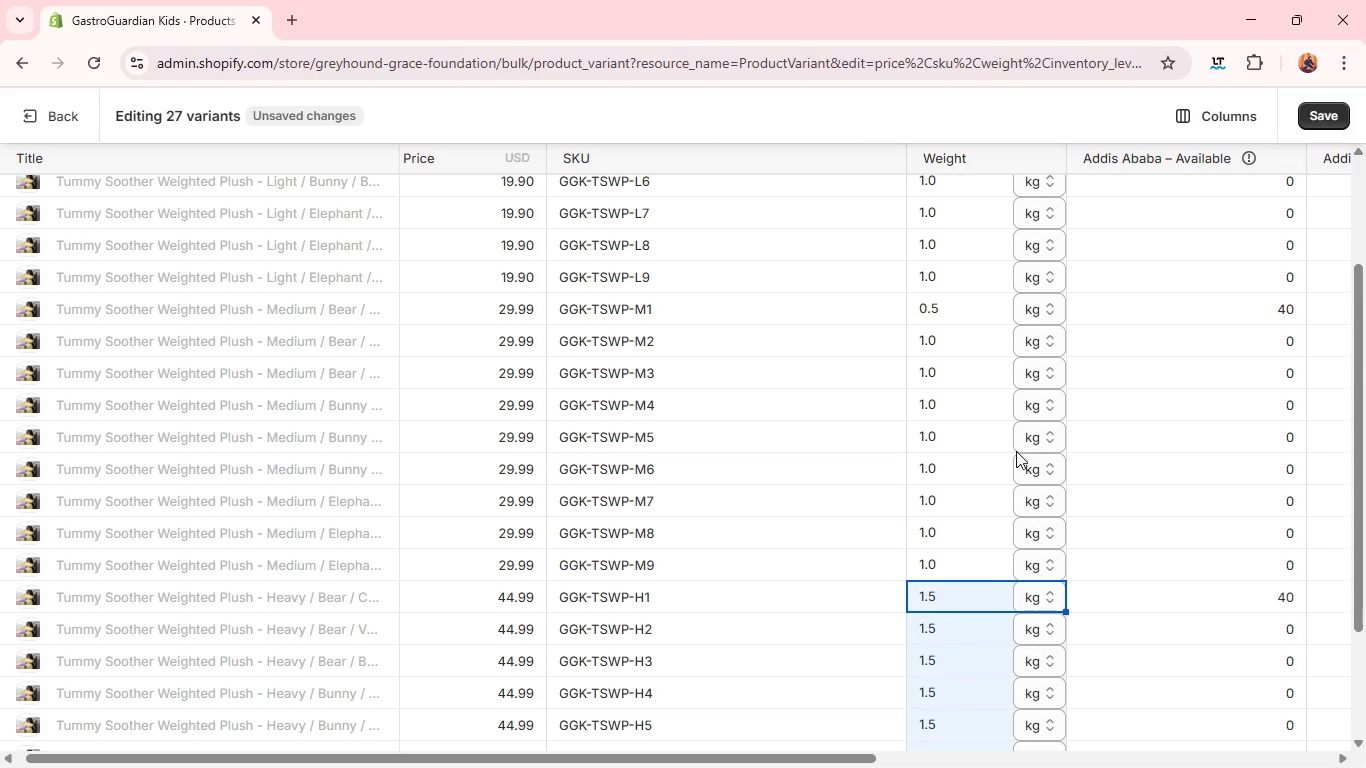 
wait(8.45)
 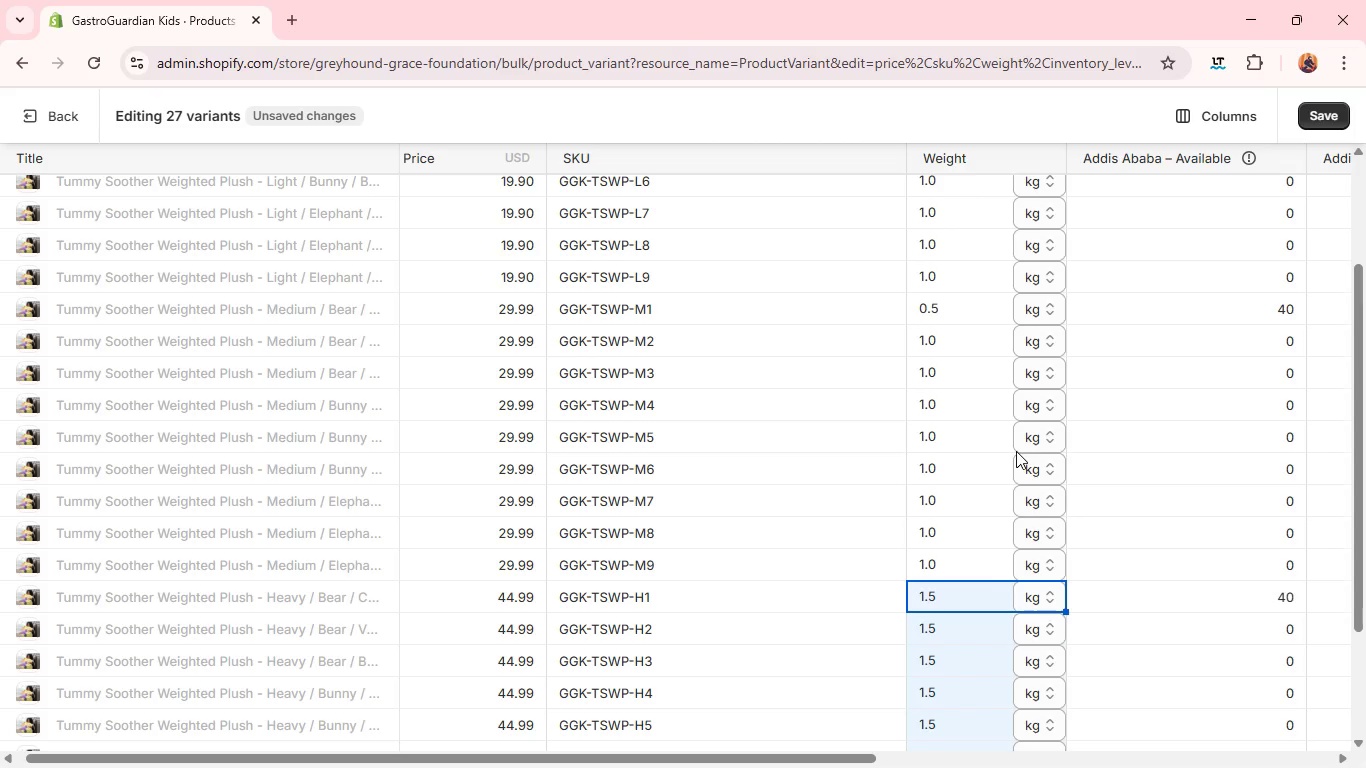 
left_click([968, 206])
 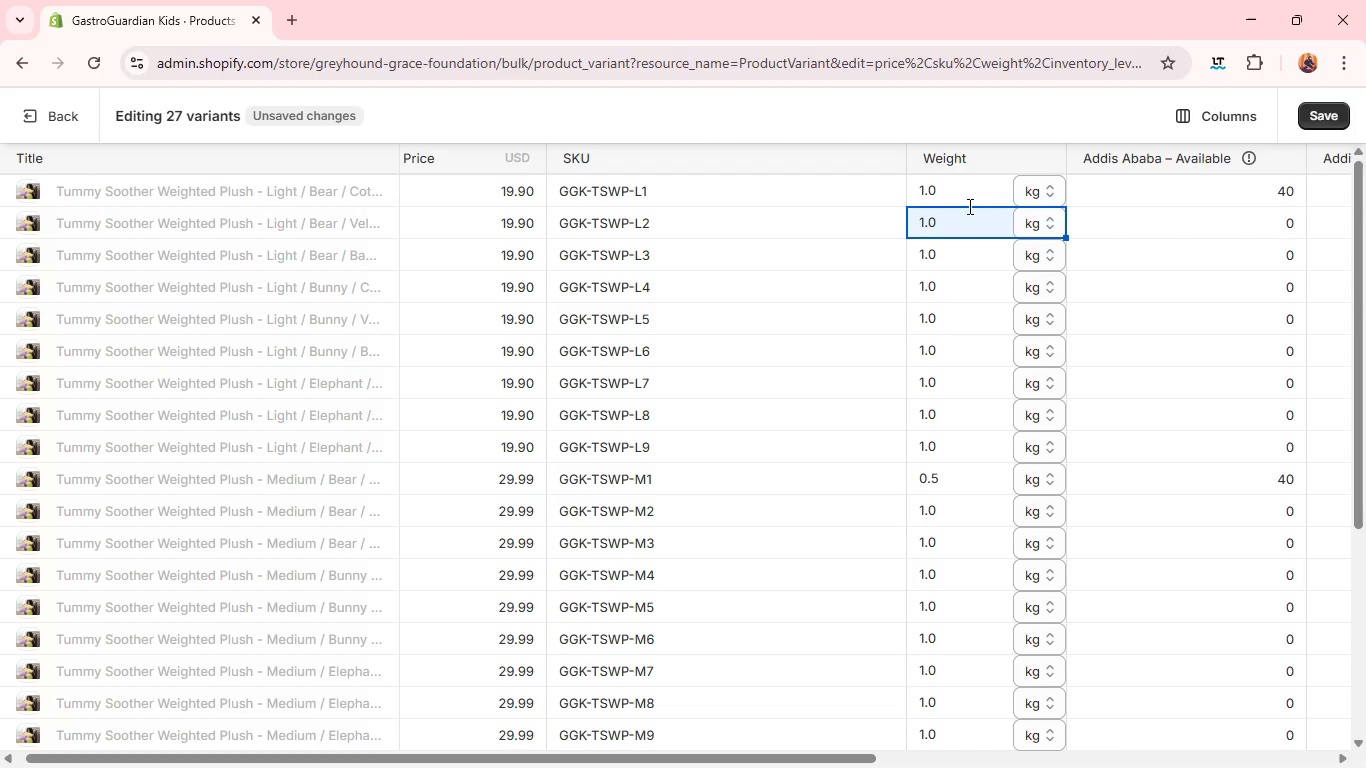 
key(0)
 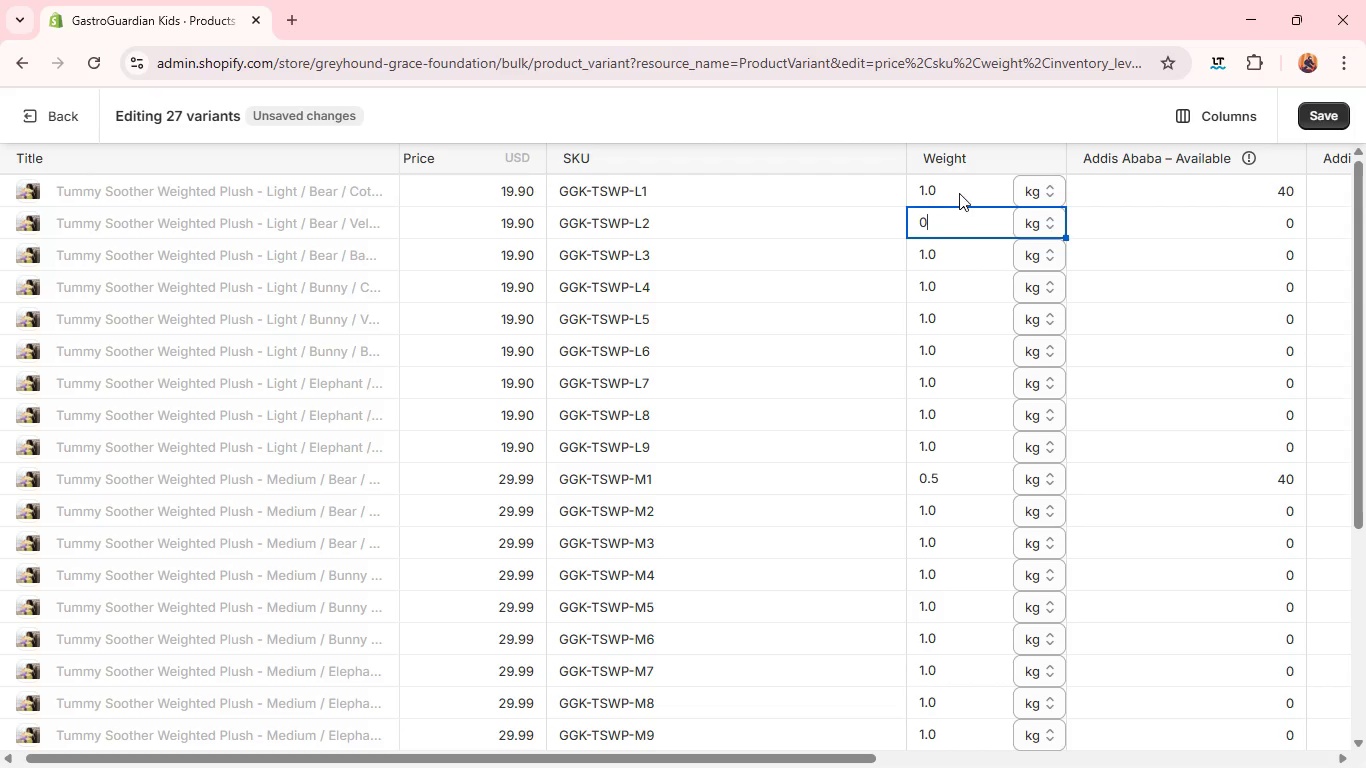 
left_click([959, 192])
 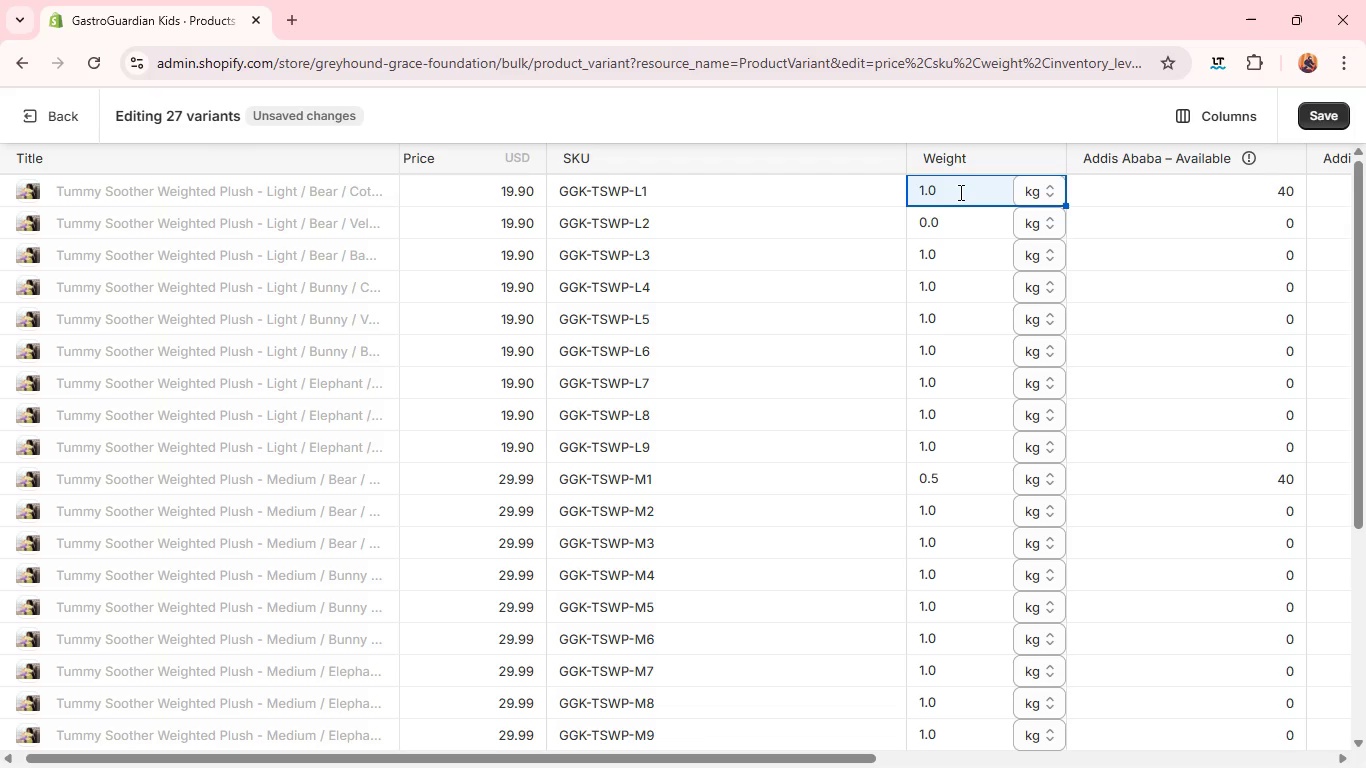 
key(Period)
 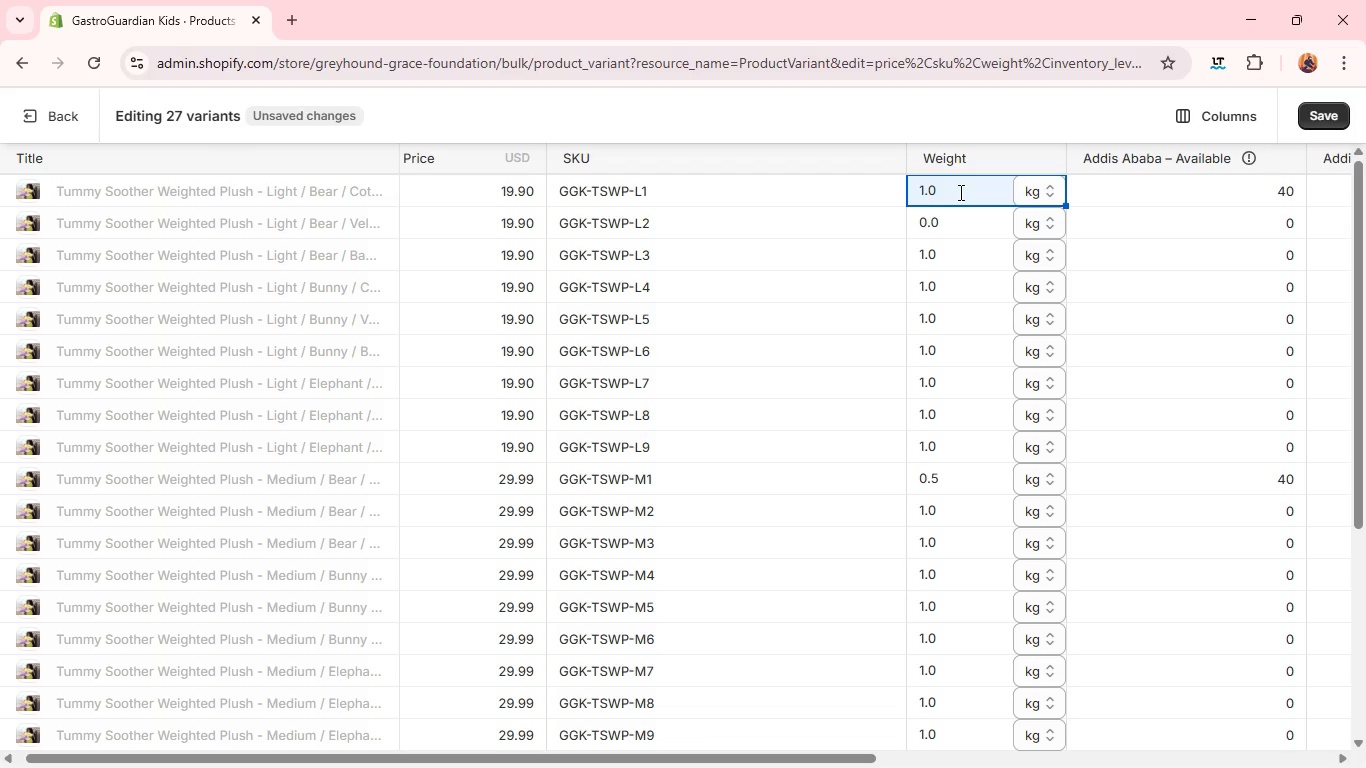 
key(5)
 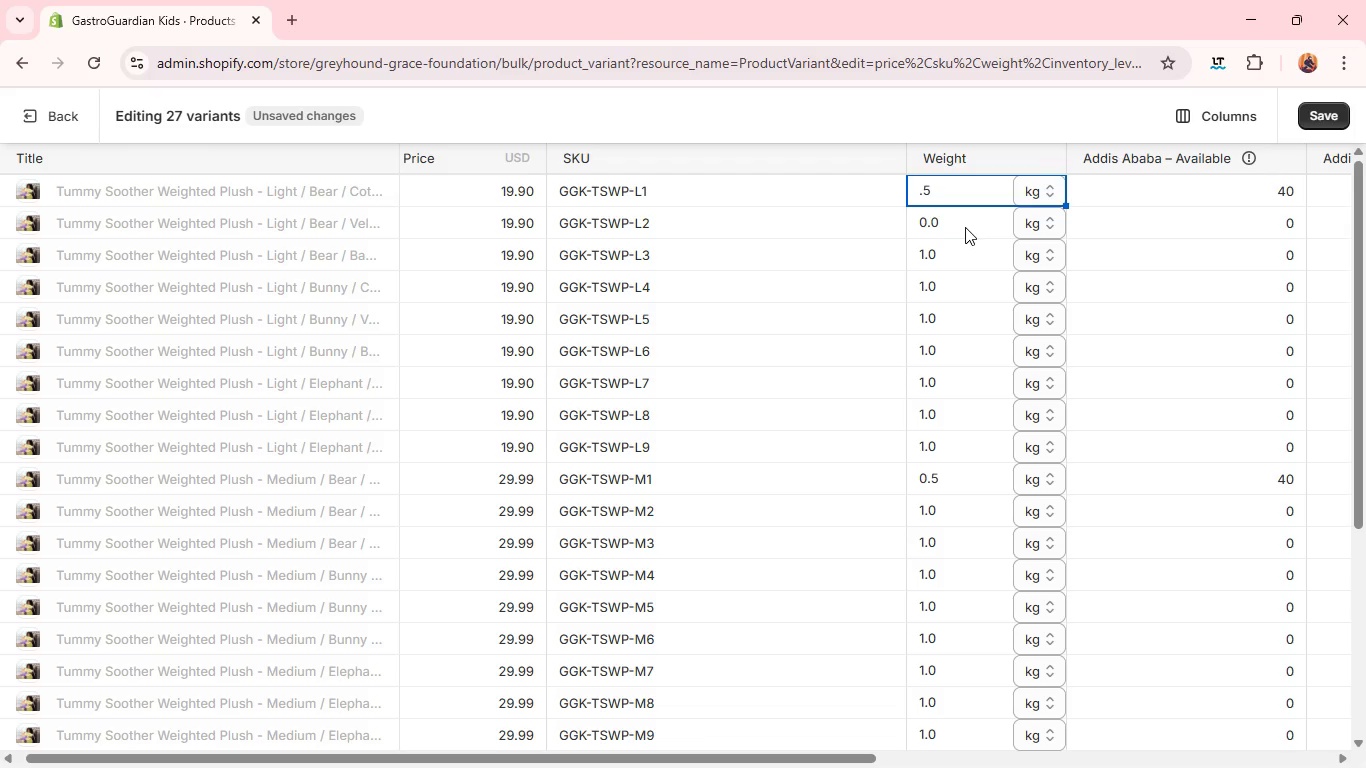 
left_click([965, 227])
 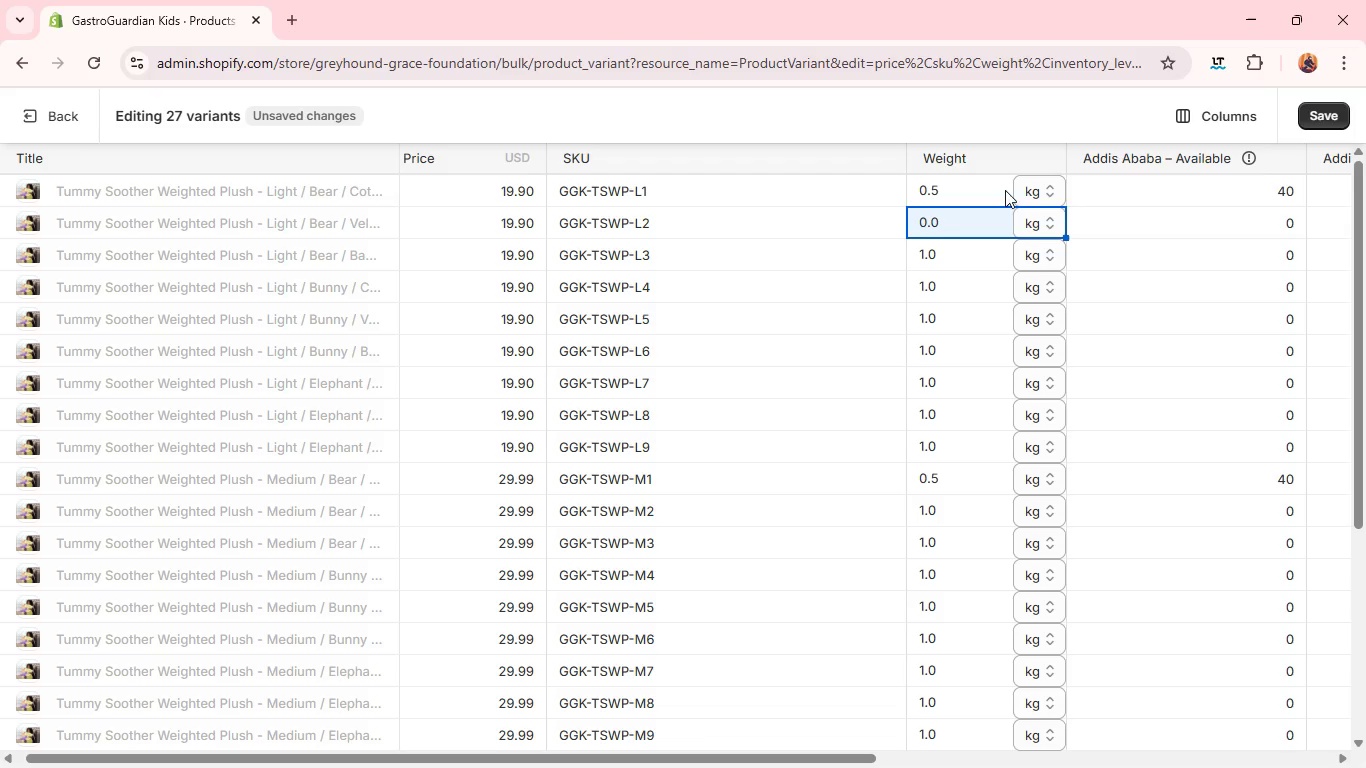 
left_click([999, 189])
 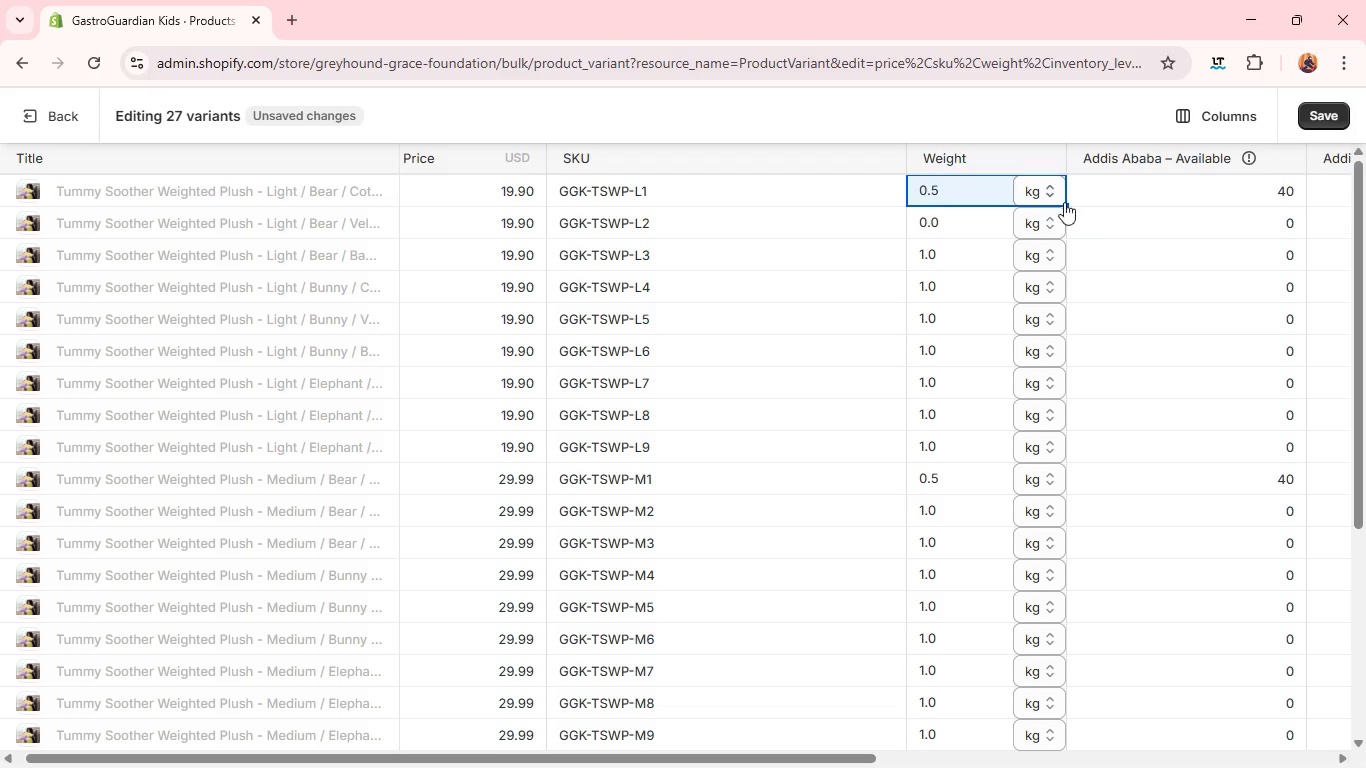 
left_click([1063, 202])
 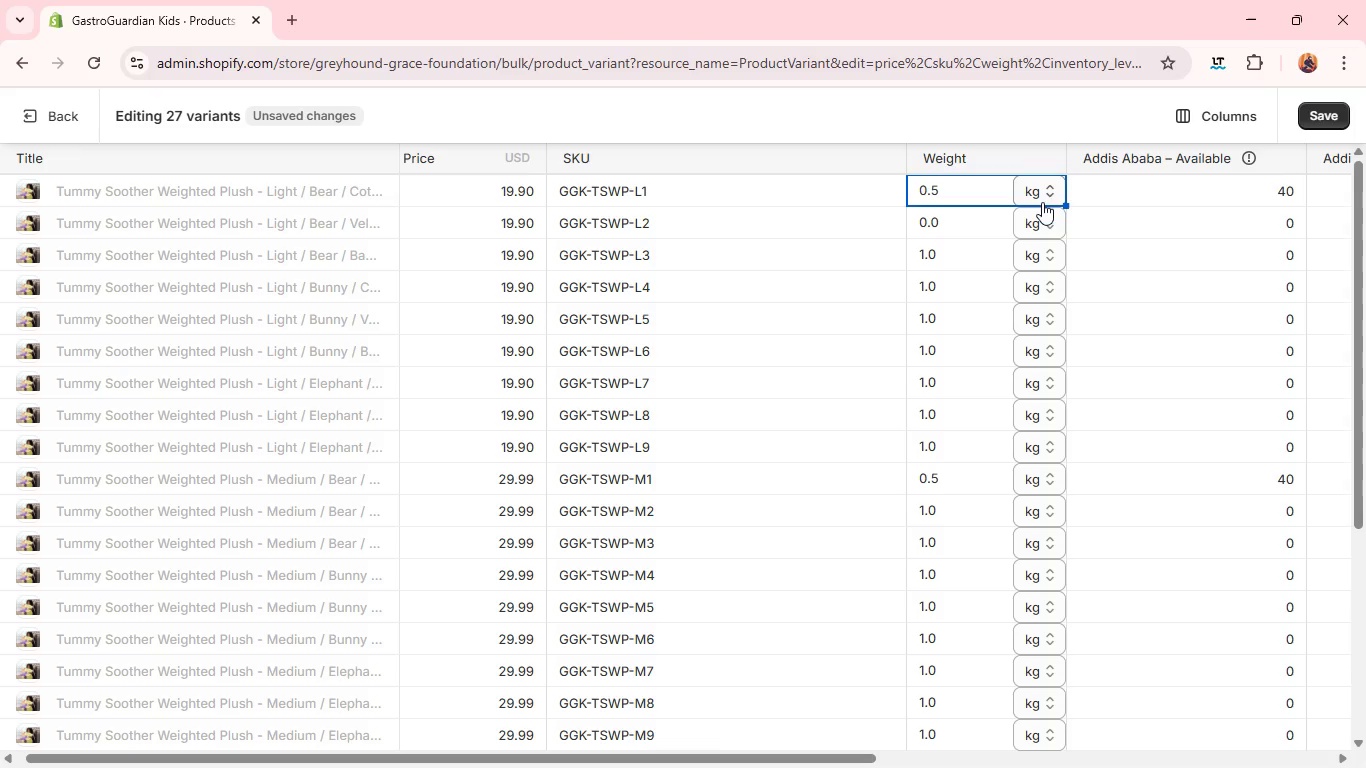 
left_click_drag(start_coordinate=[1068, 206], to_coordinate=[991, 452])
 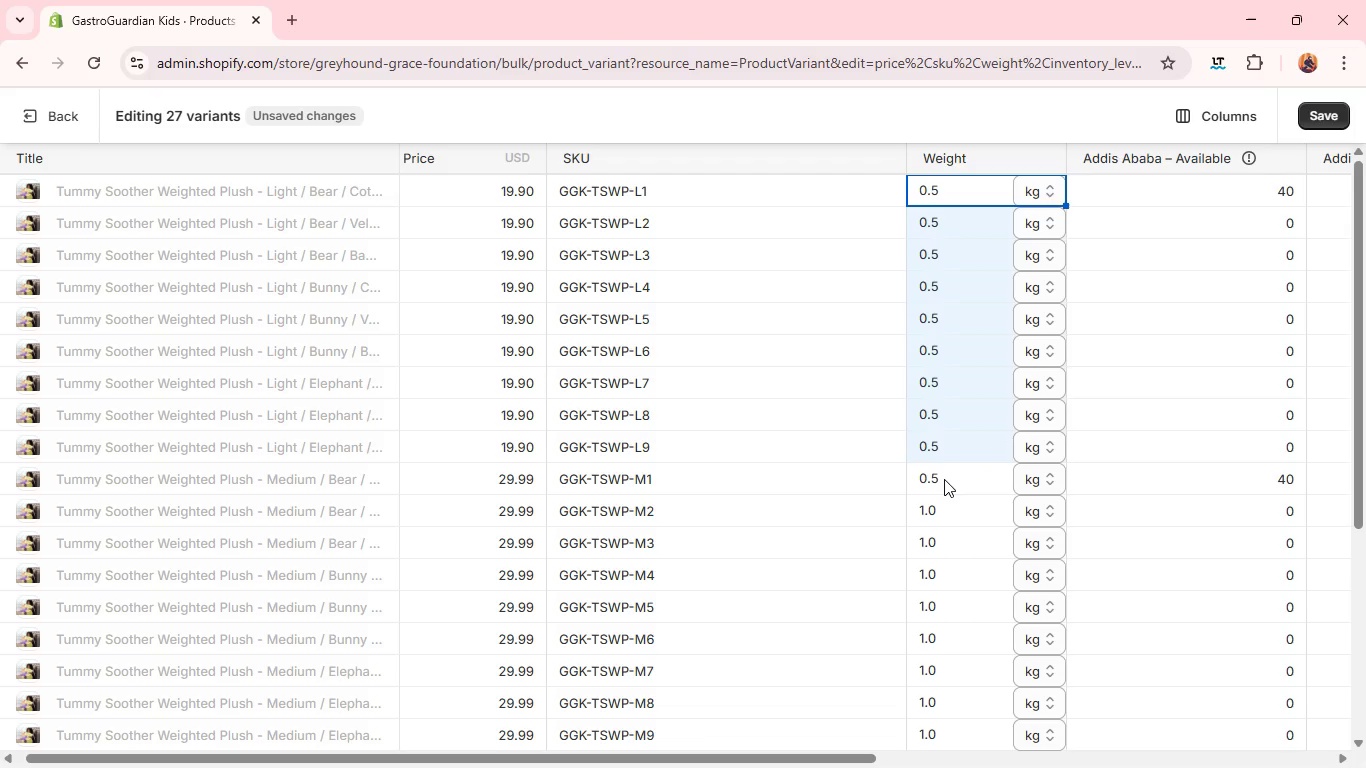 
left_click([944, 479])
 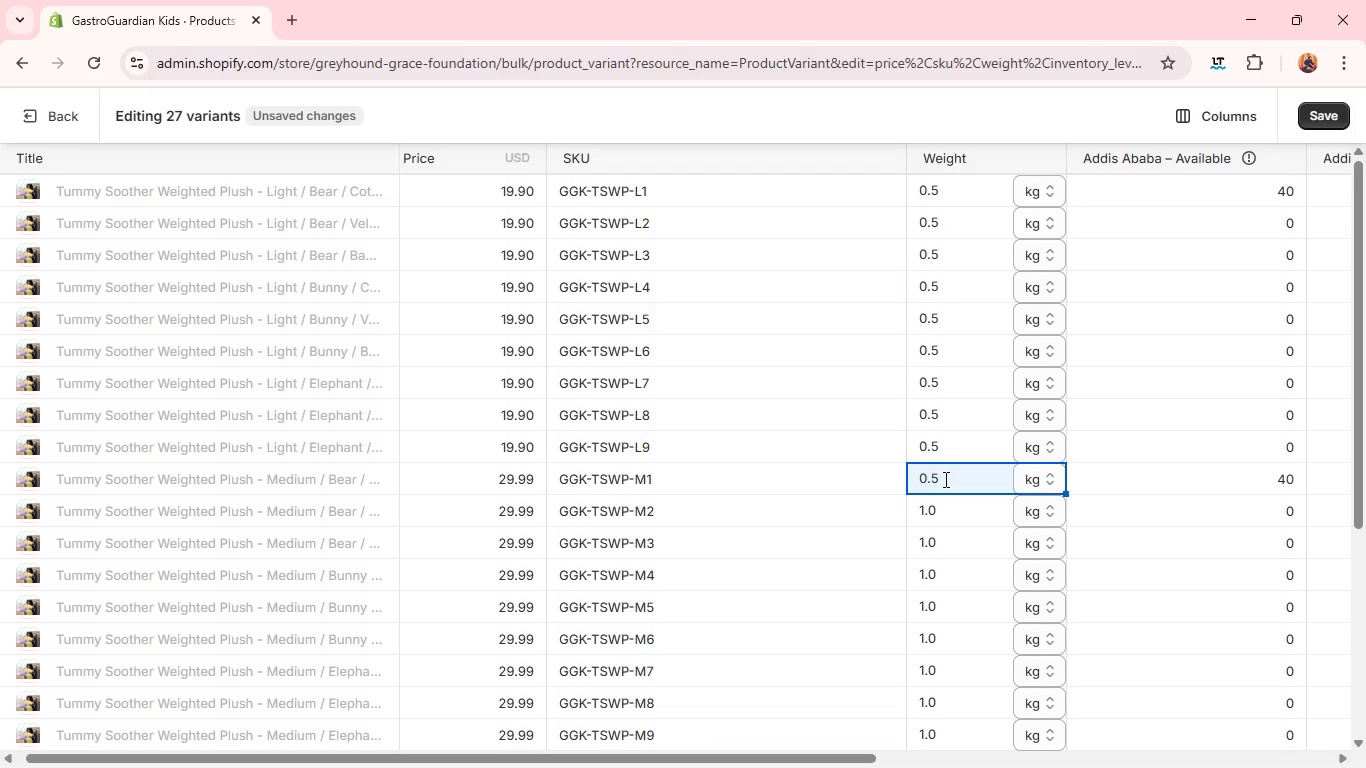 
key(1)
 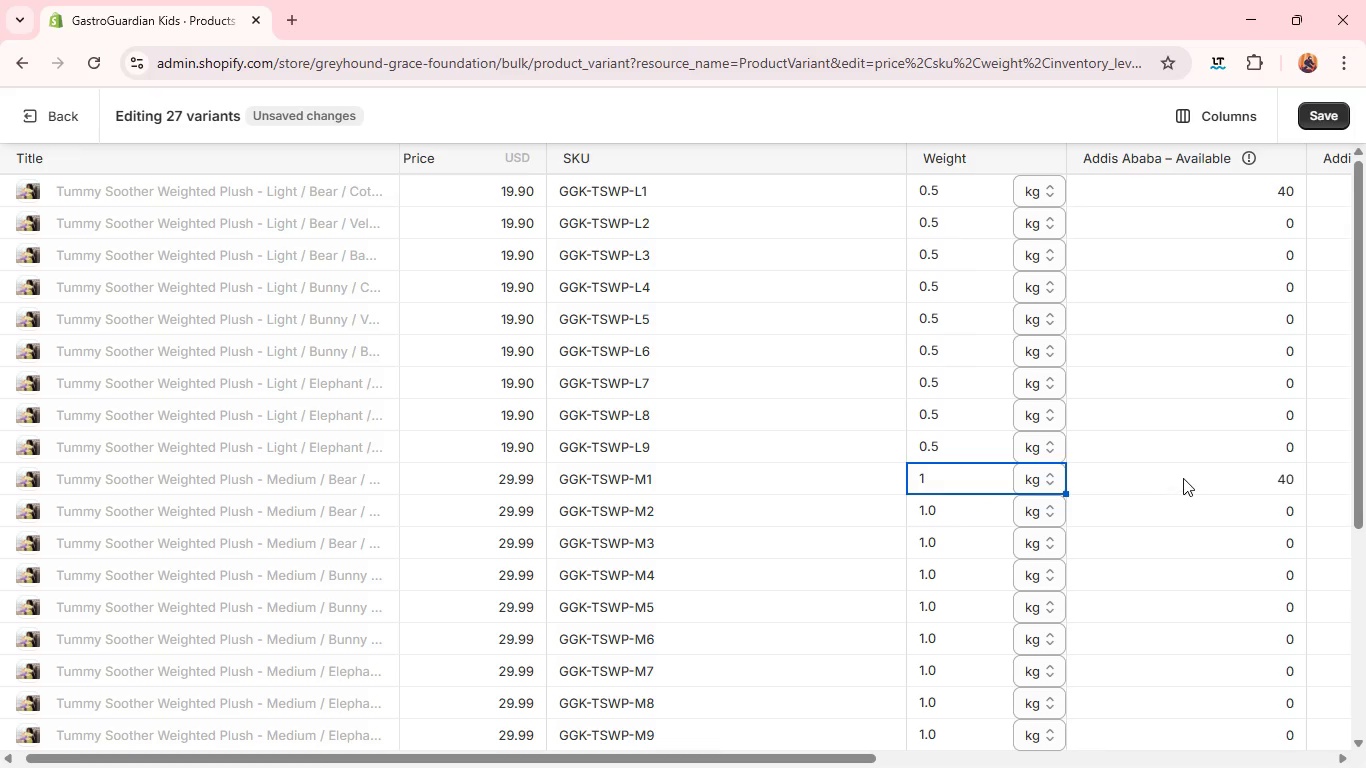 
left_click([1183, 478])
 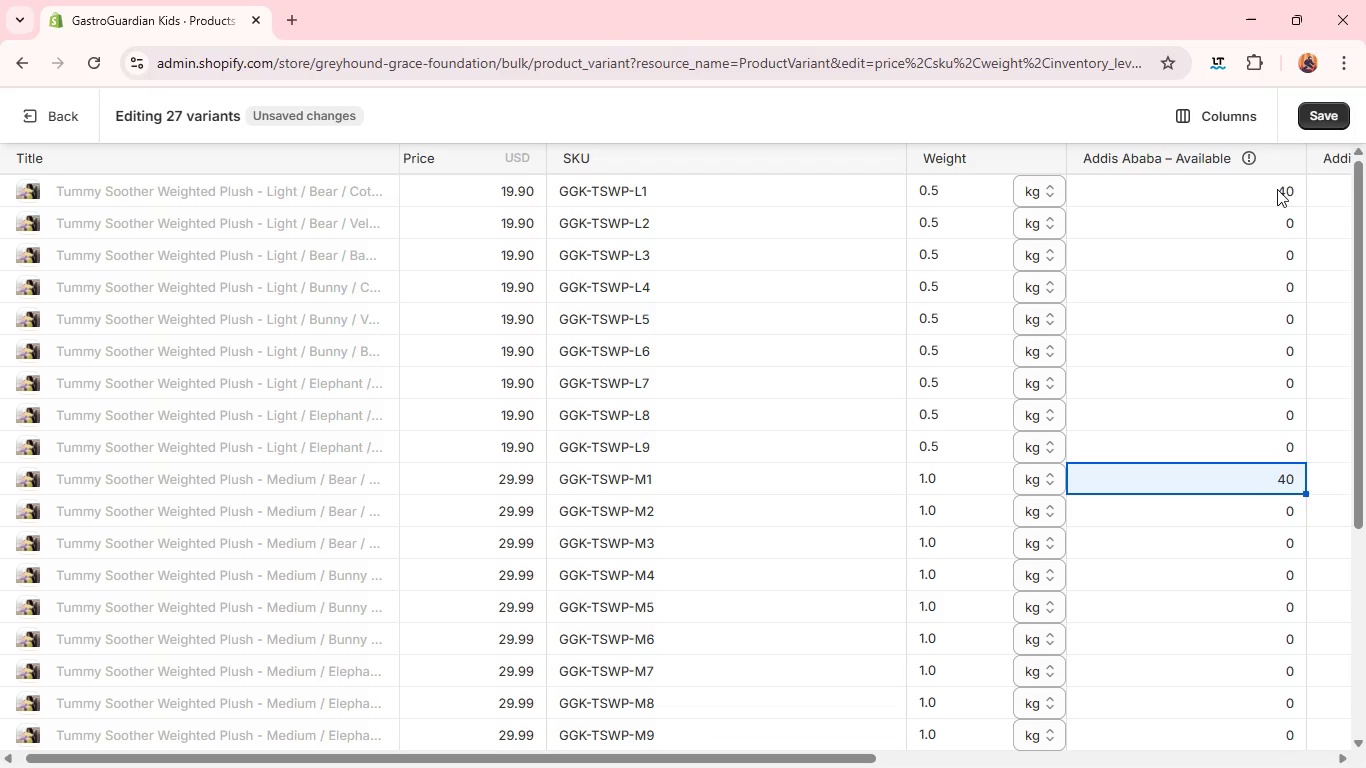 
left_click([1275, 192])
 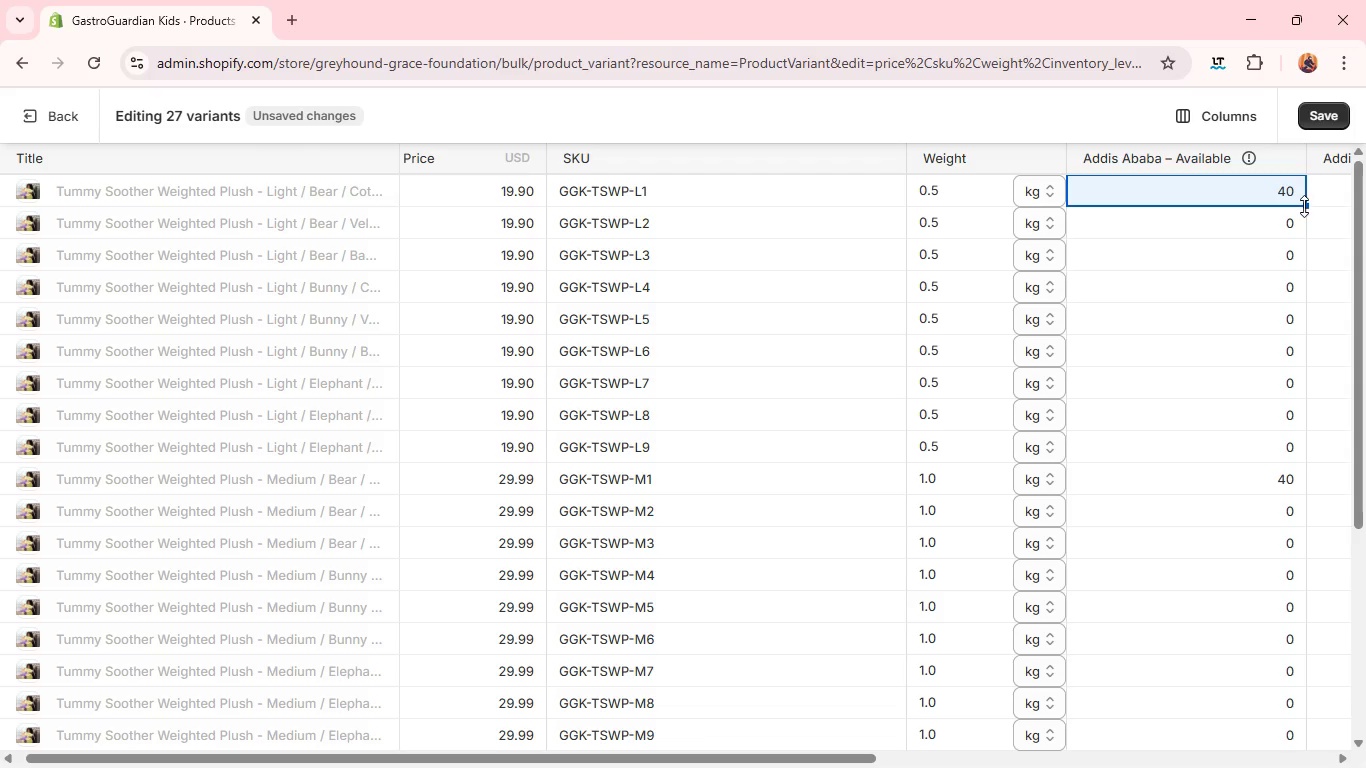 
left_click_drag(start_coordinate=[1305, 206], to_coordinate=[1273, 728])
 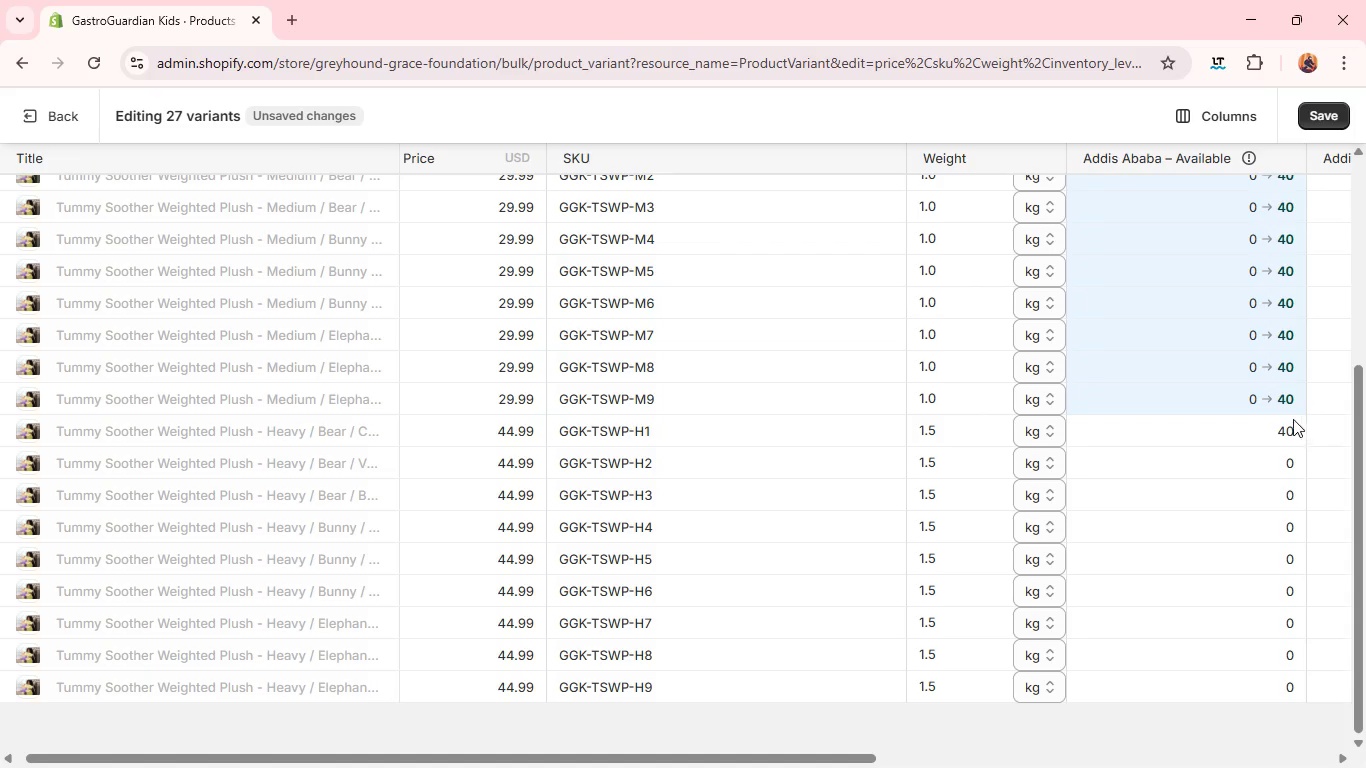 
left_click([1290, 405])
 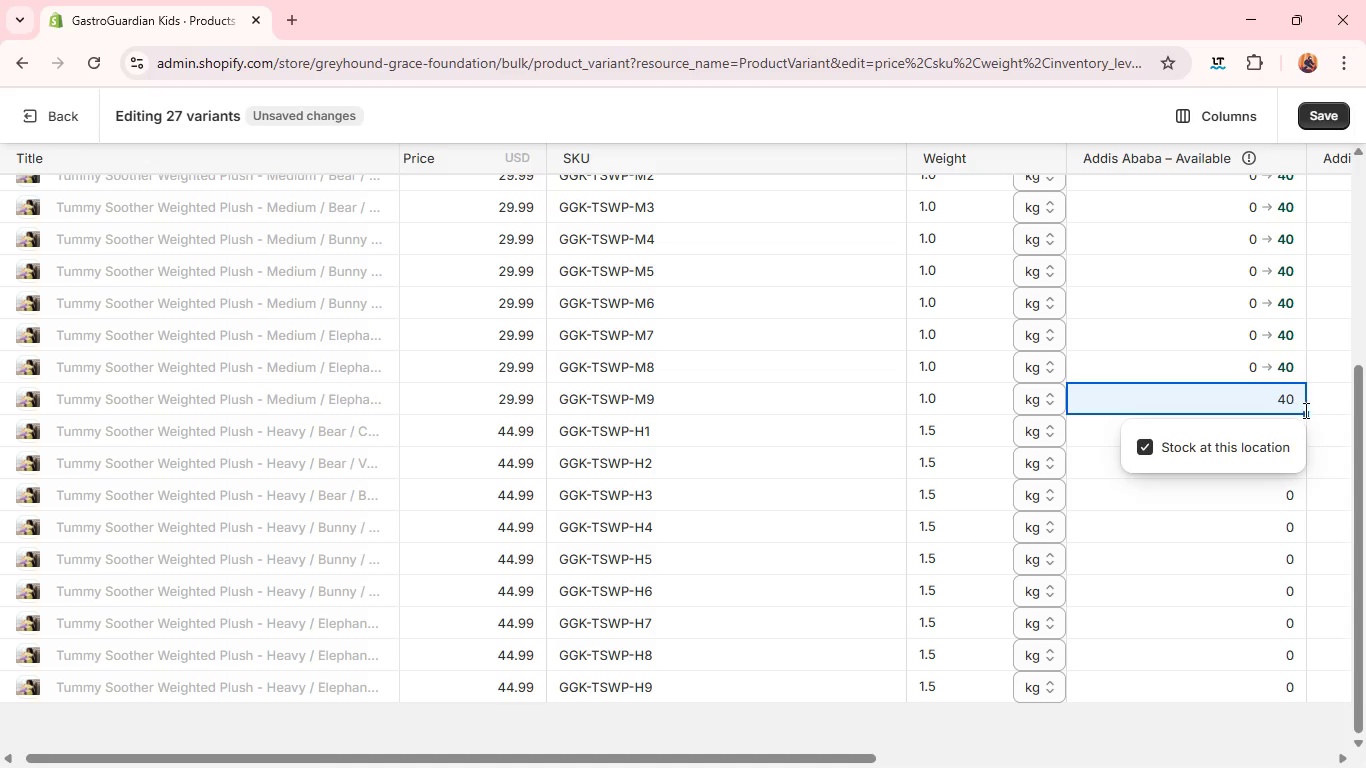 
left_click_drag(start_coordinate=[1306, 411], to_coordinate=[1276, 696])
 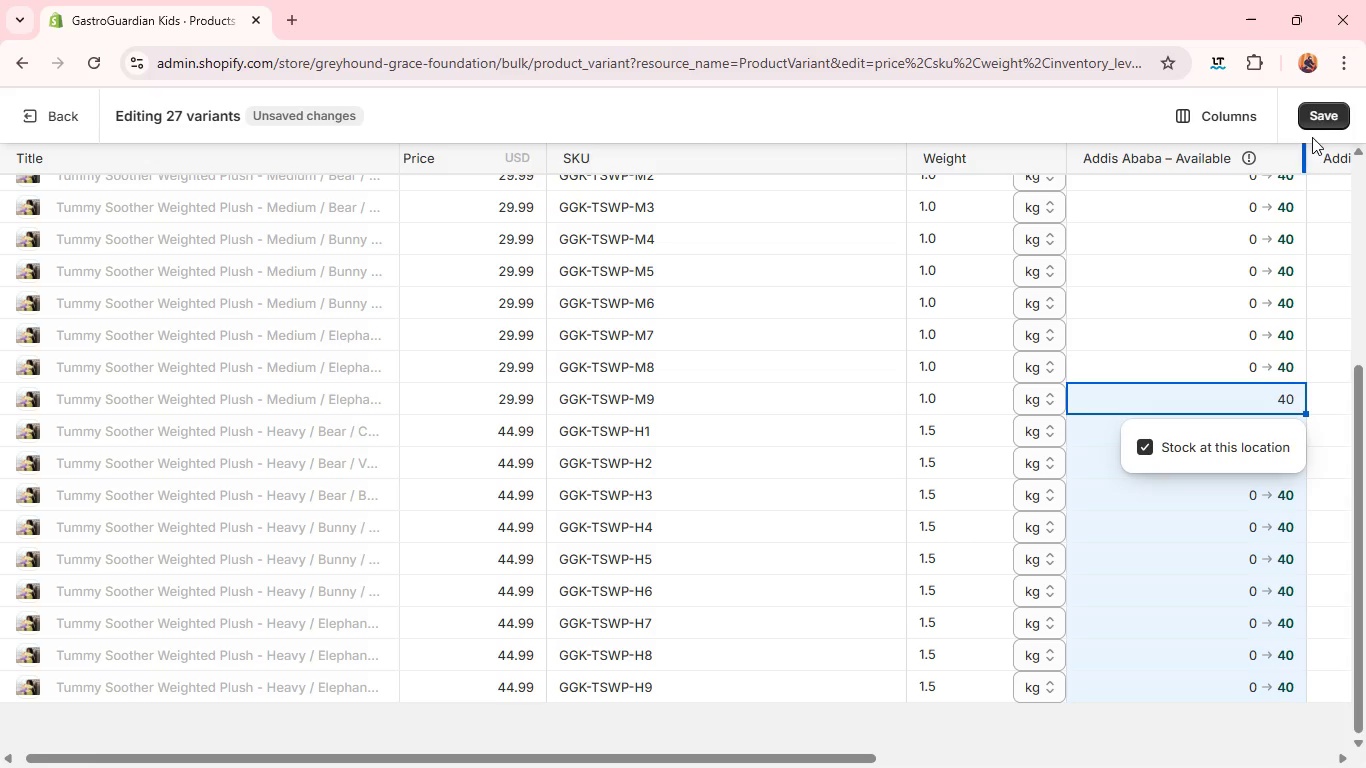 
left_click([1322, 111])
 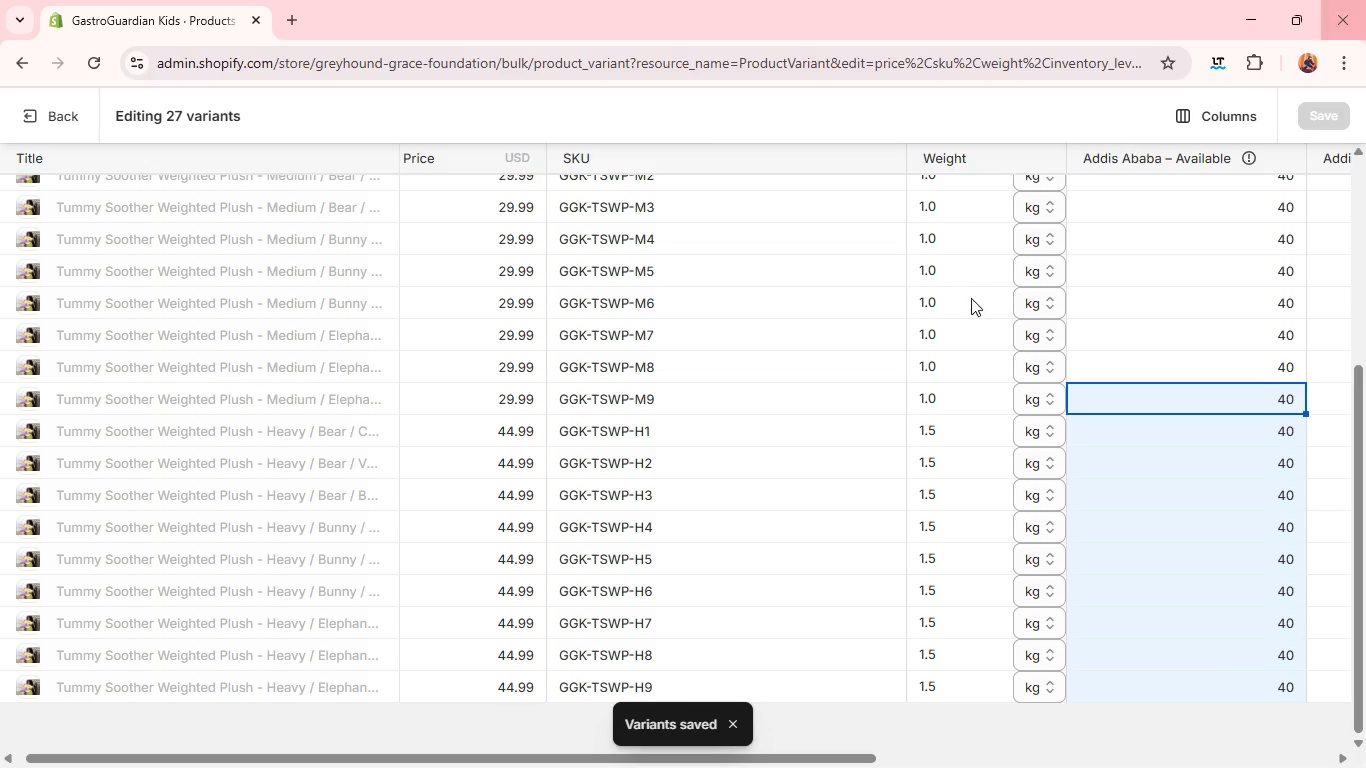 
wait(7.38)
 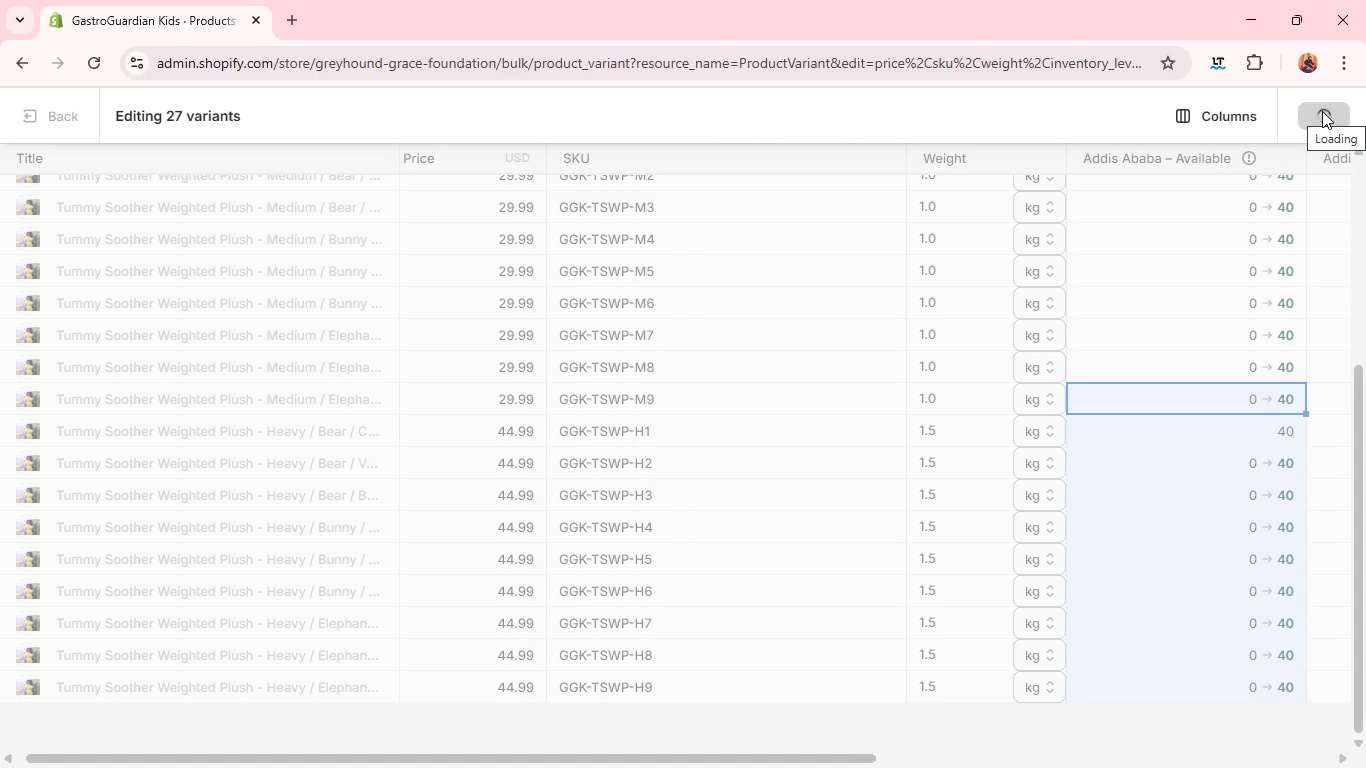 
left_click([29, 114])
 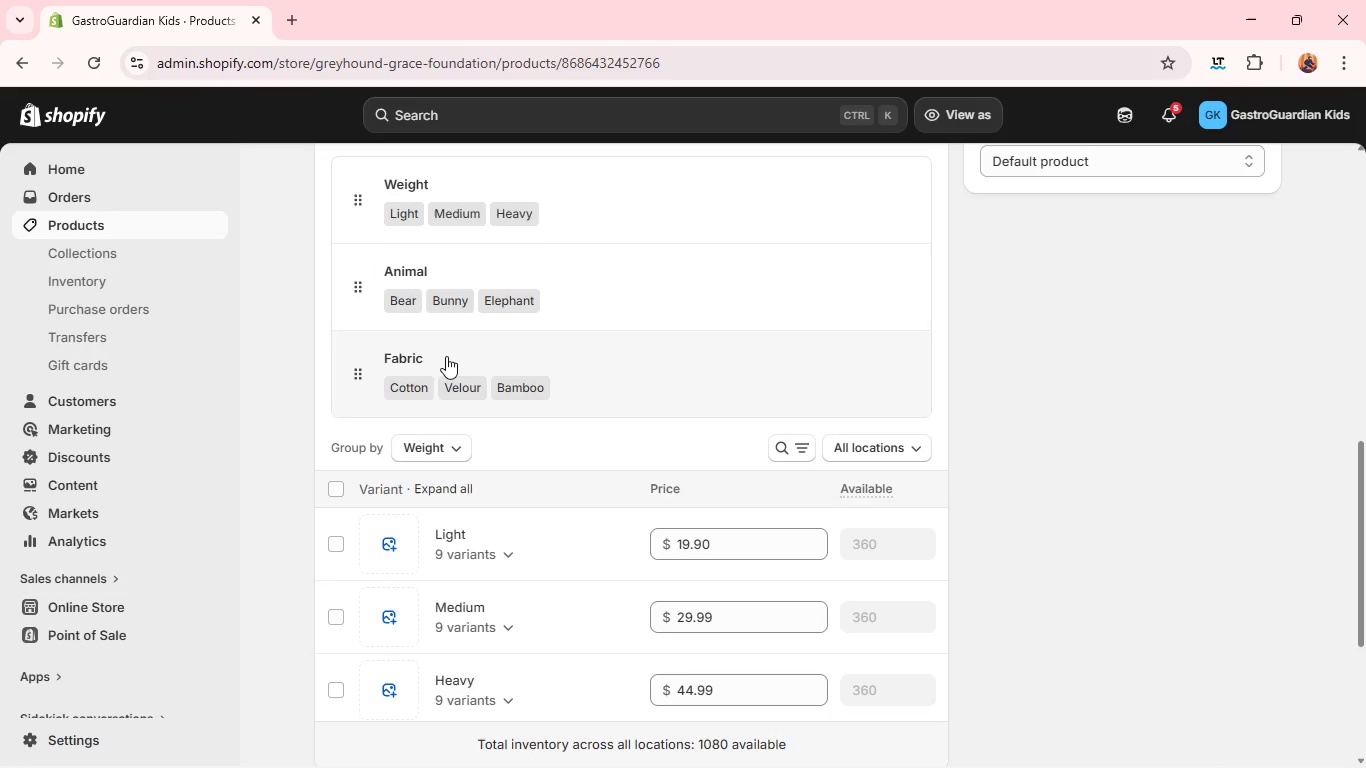 
wait(19.86)
 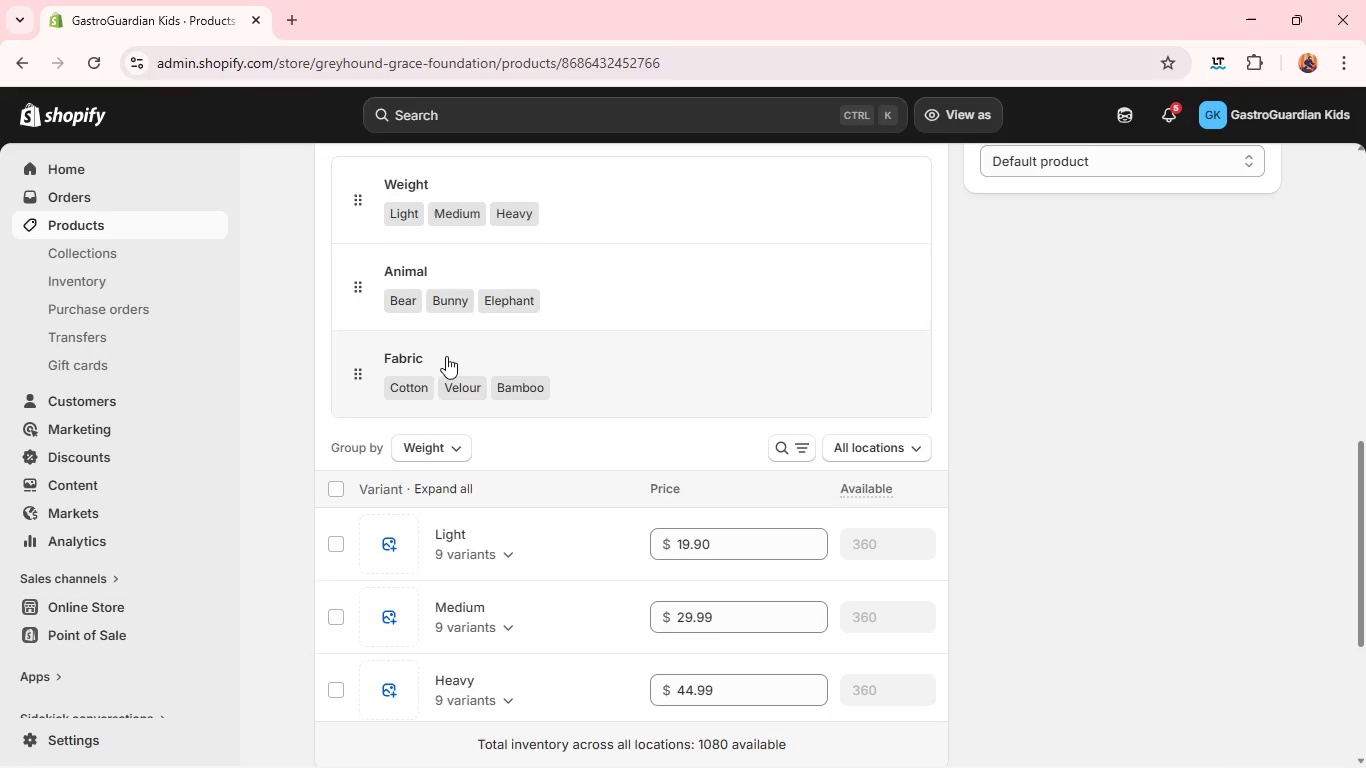 
left_click([206, 223])
 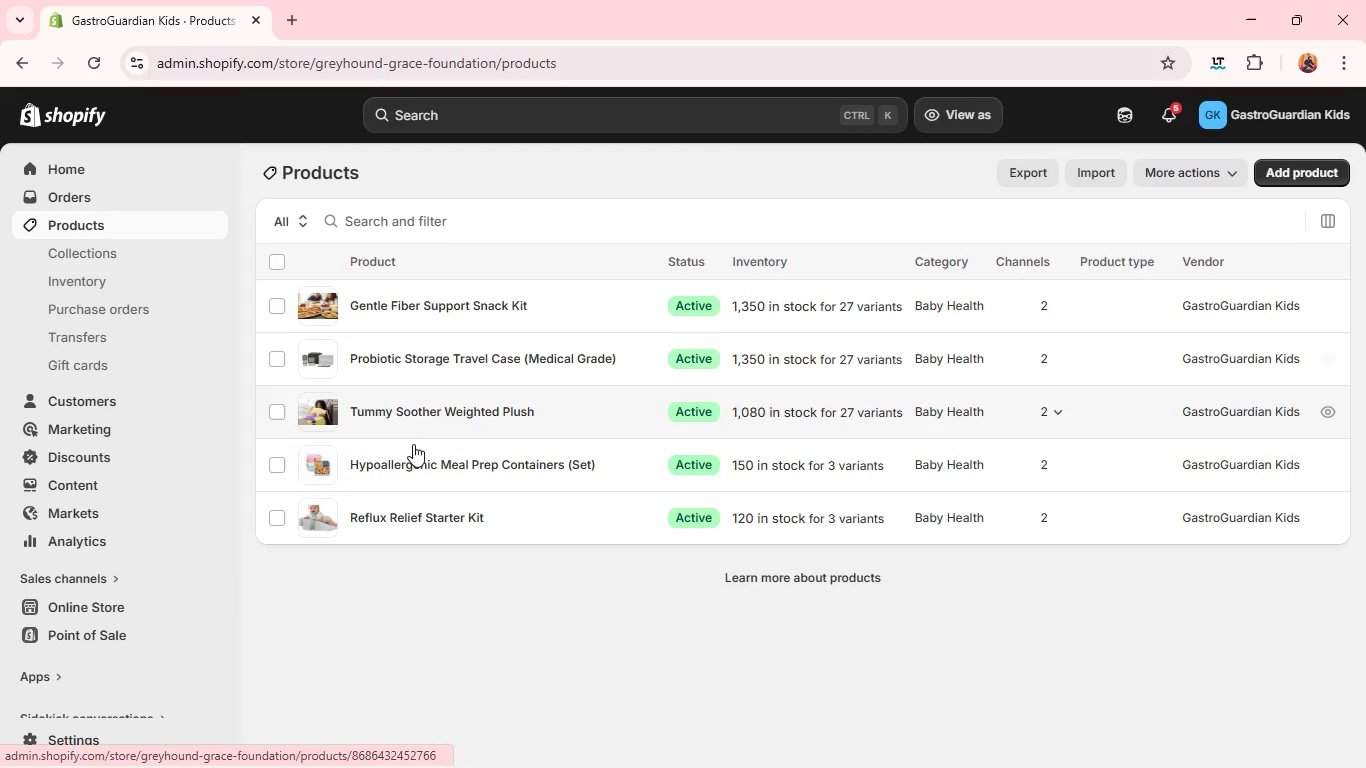 
wait(6.91)
 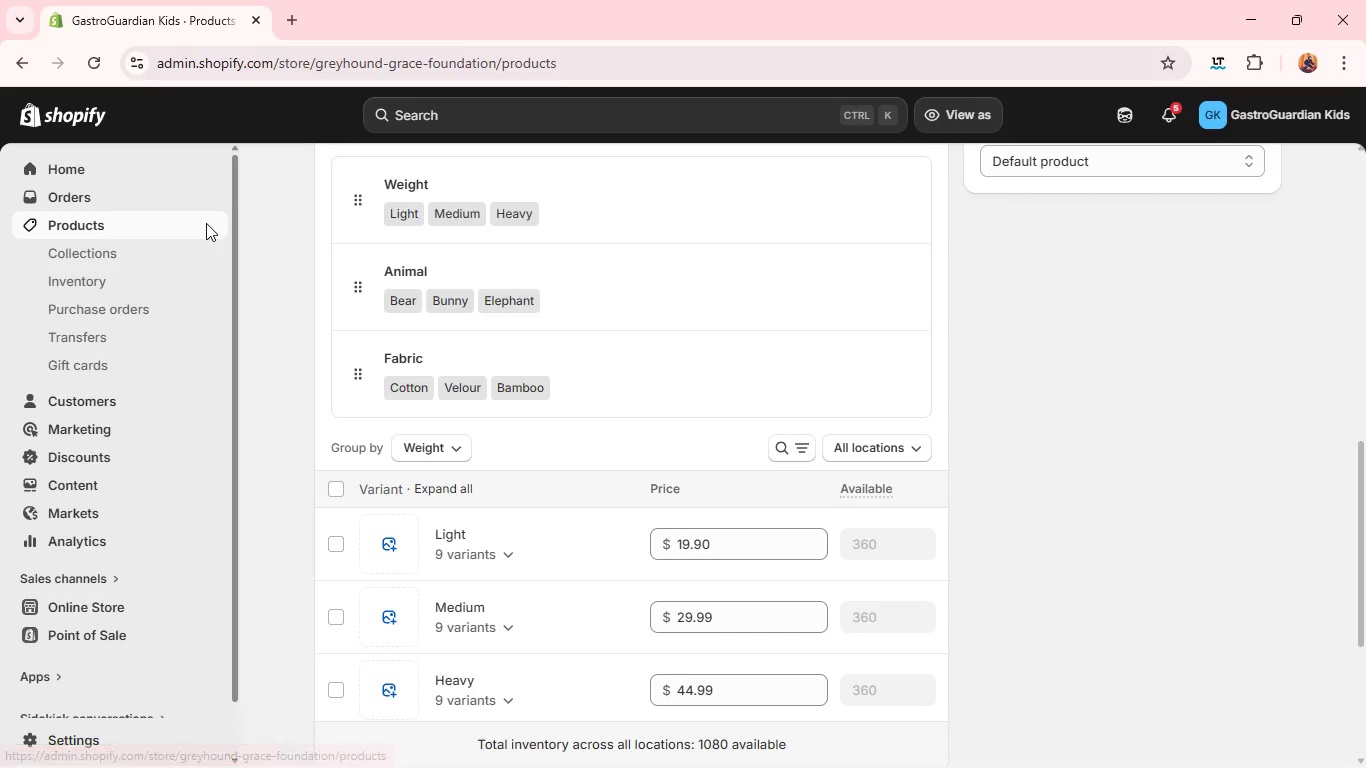 
left_click([314, 468])
 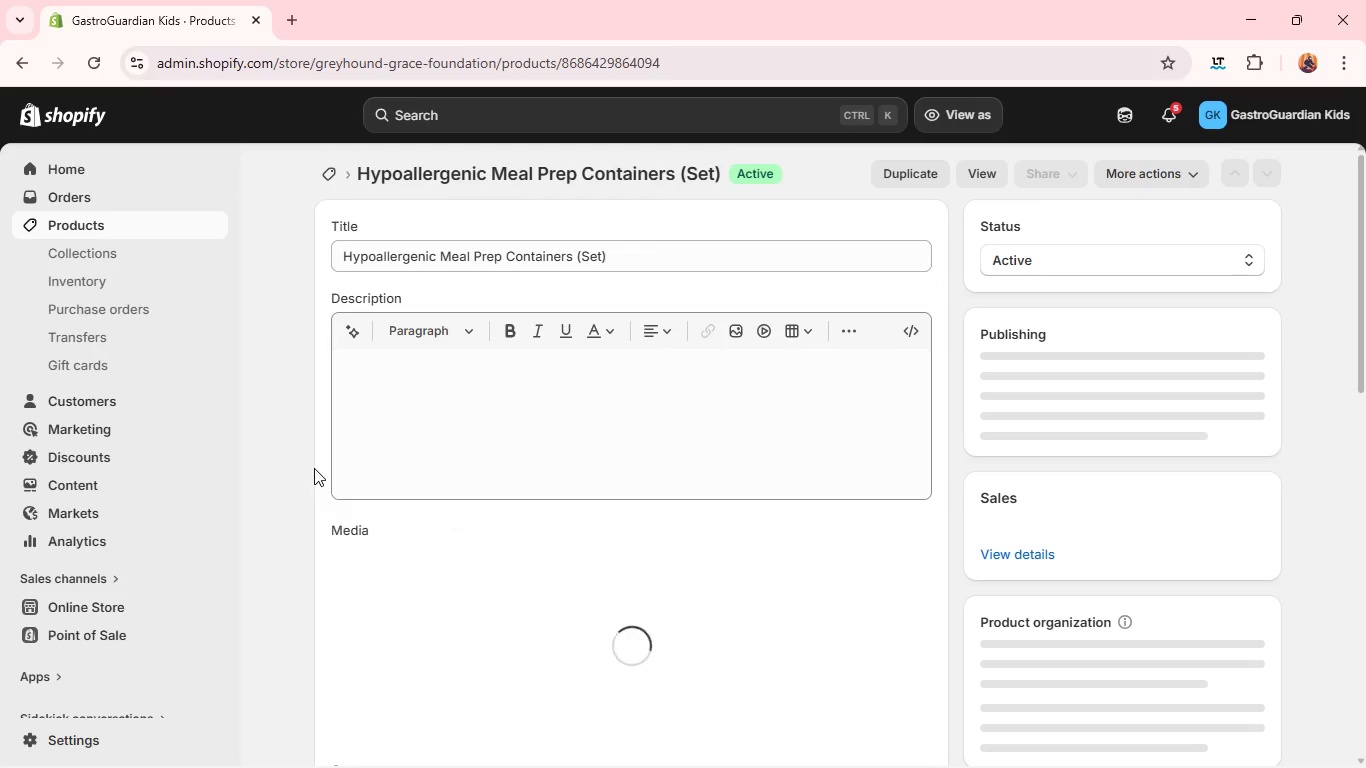 
mouse_move([622, 442])
 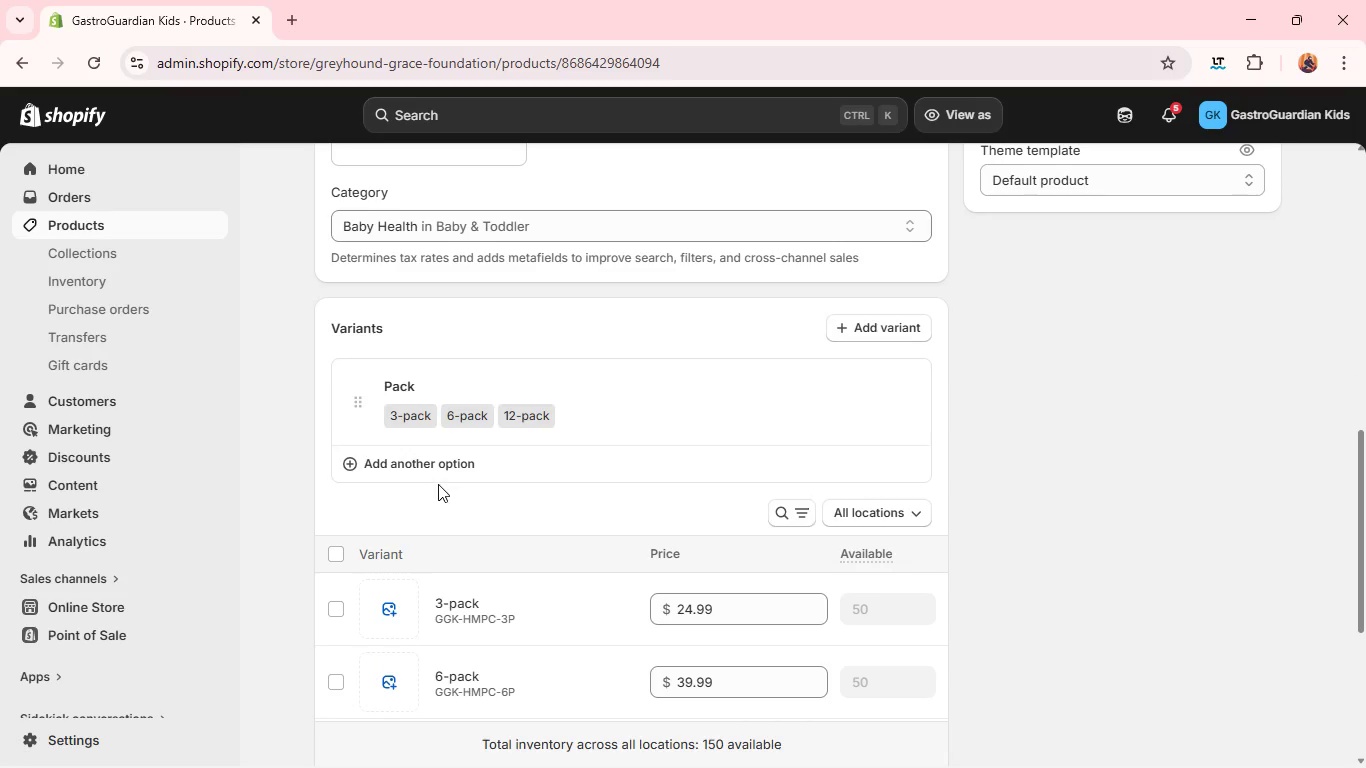 
left_click([431, 458])
 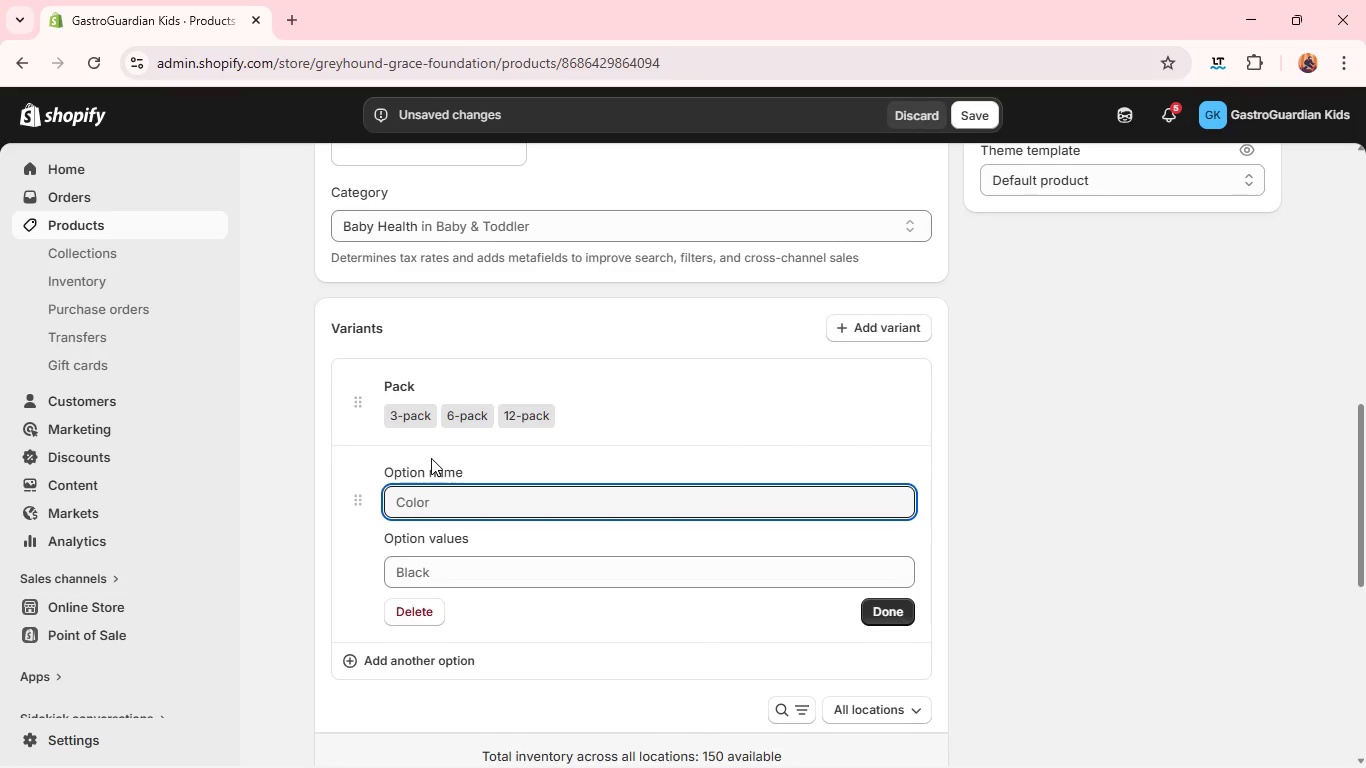 
hold_key(key=ShiftLeft, duration=1.59)
 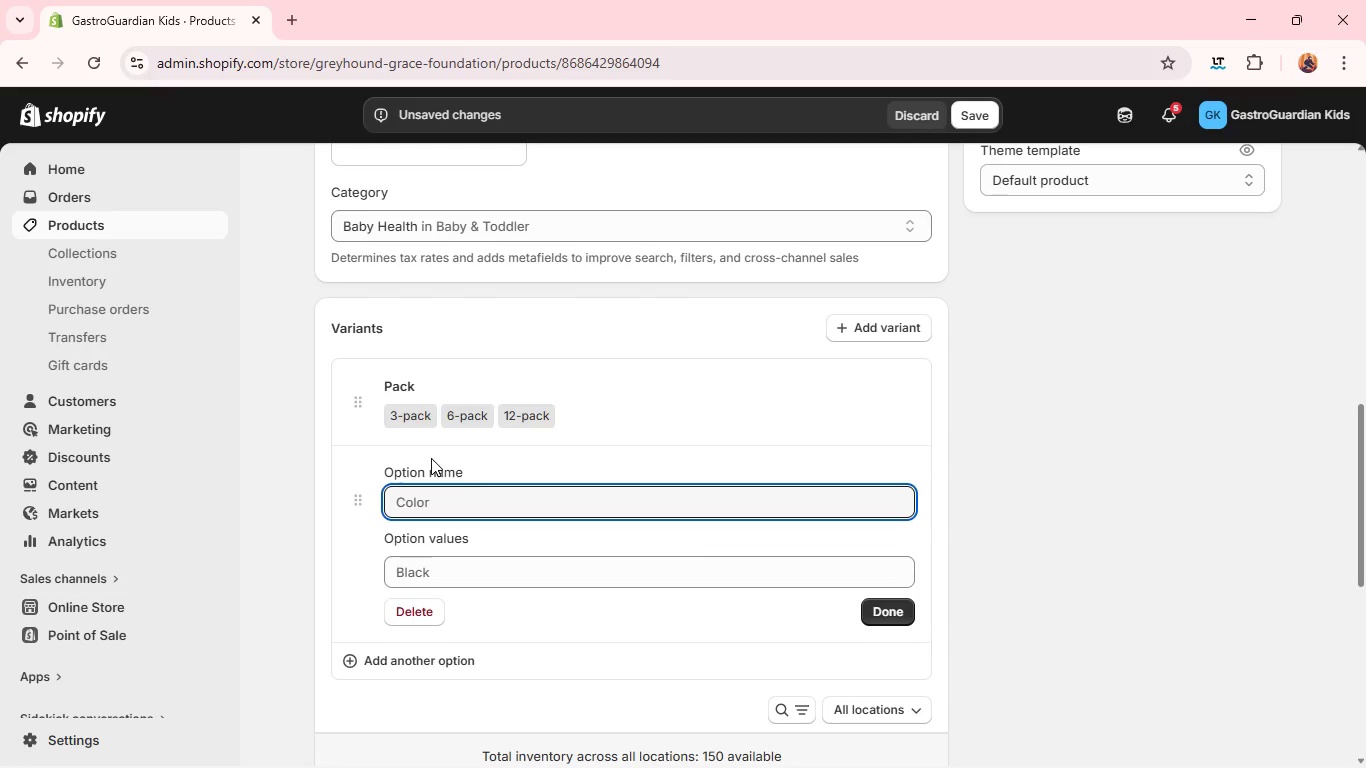 
hold_key(key=ShiftLeft, duration=0.66)
 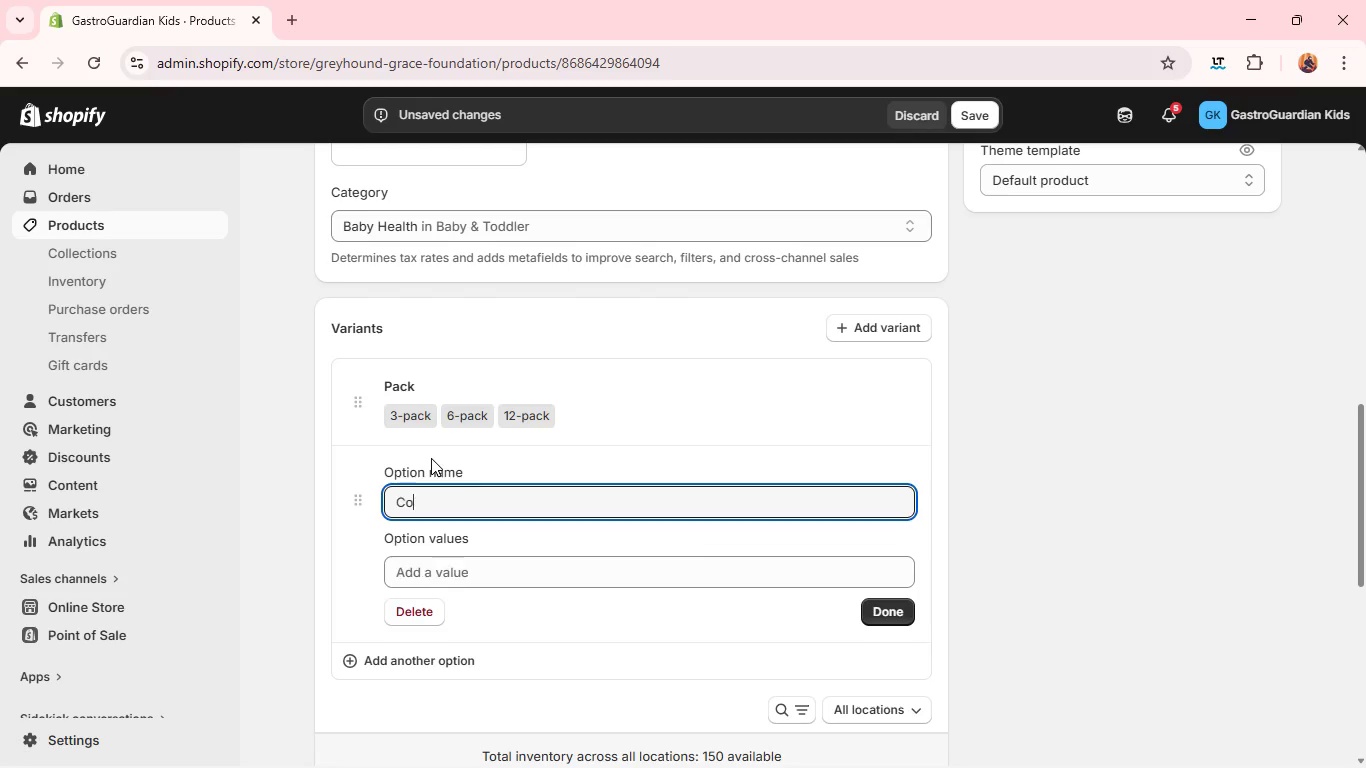 
type(color)
 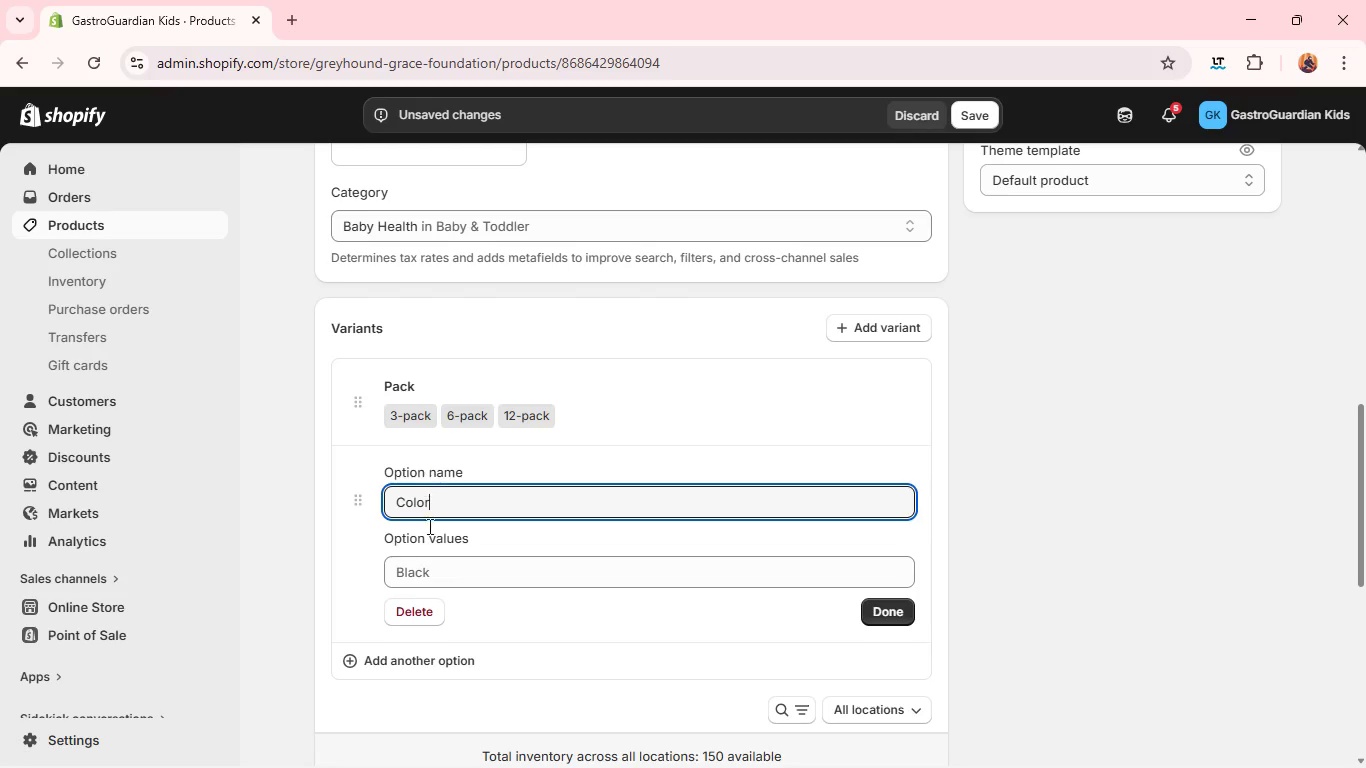 
left_click([422, 582])
 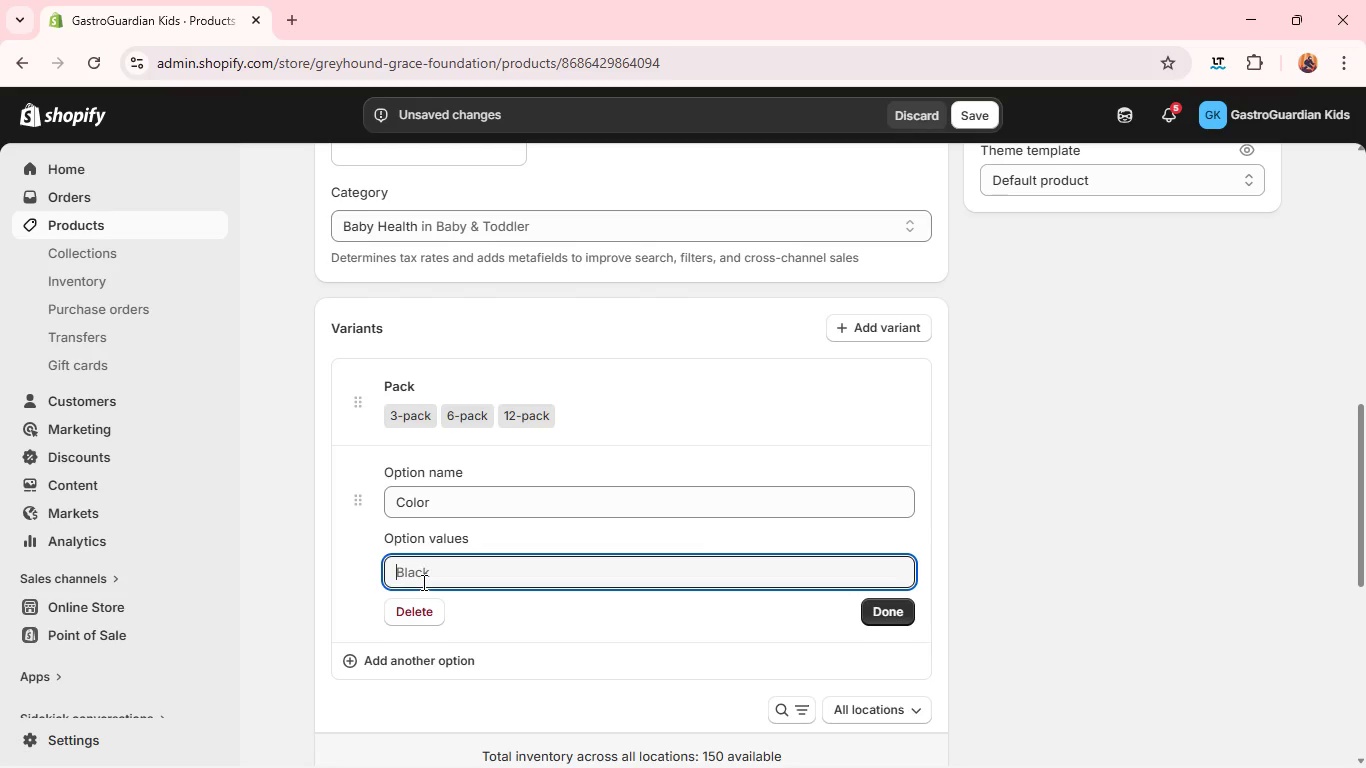 
type(Sky)
 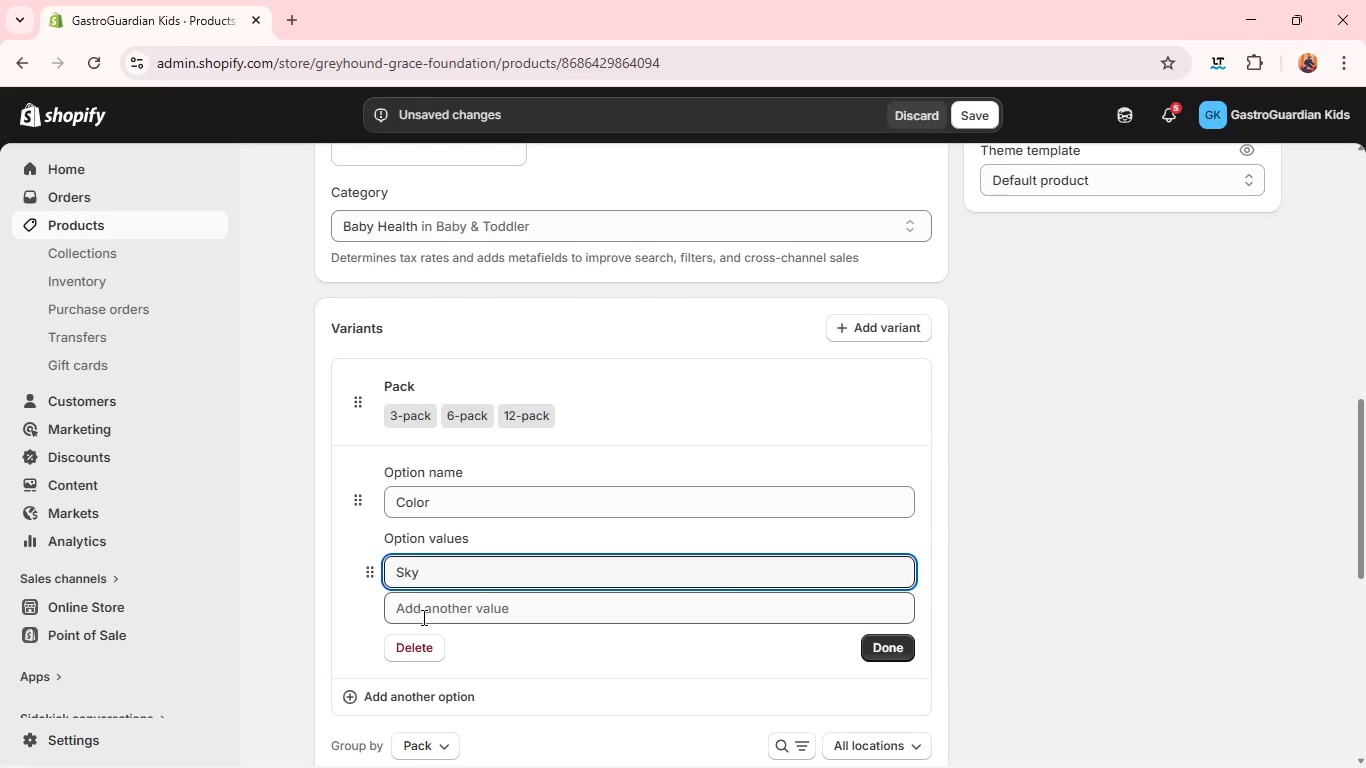 
left_click([421, 617])
 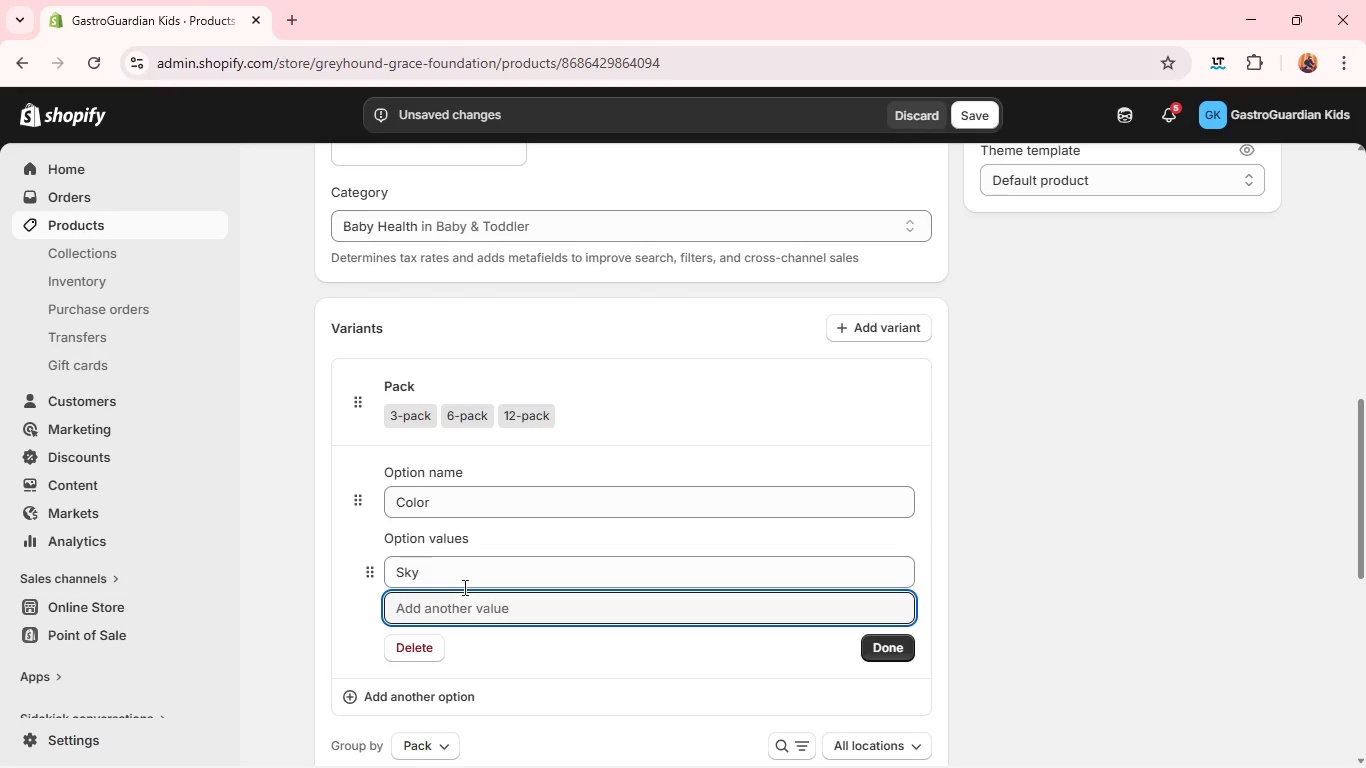 
left_click([469, 581])
 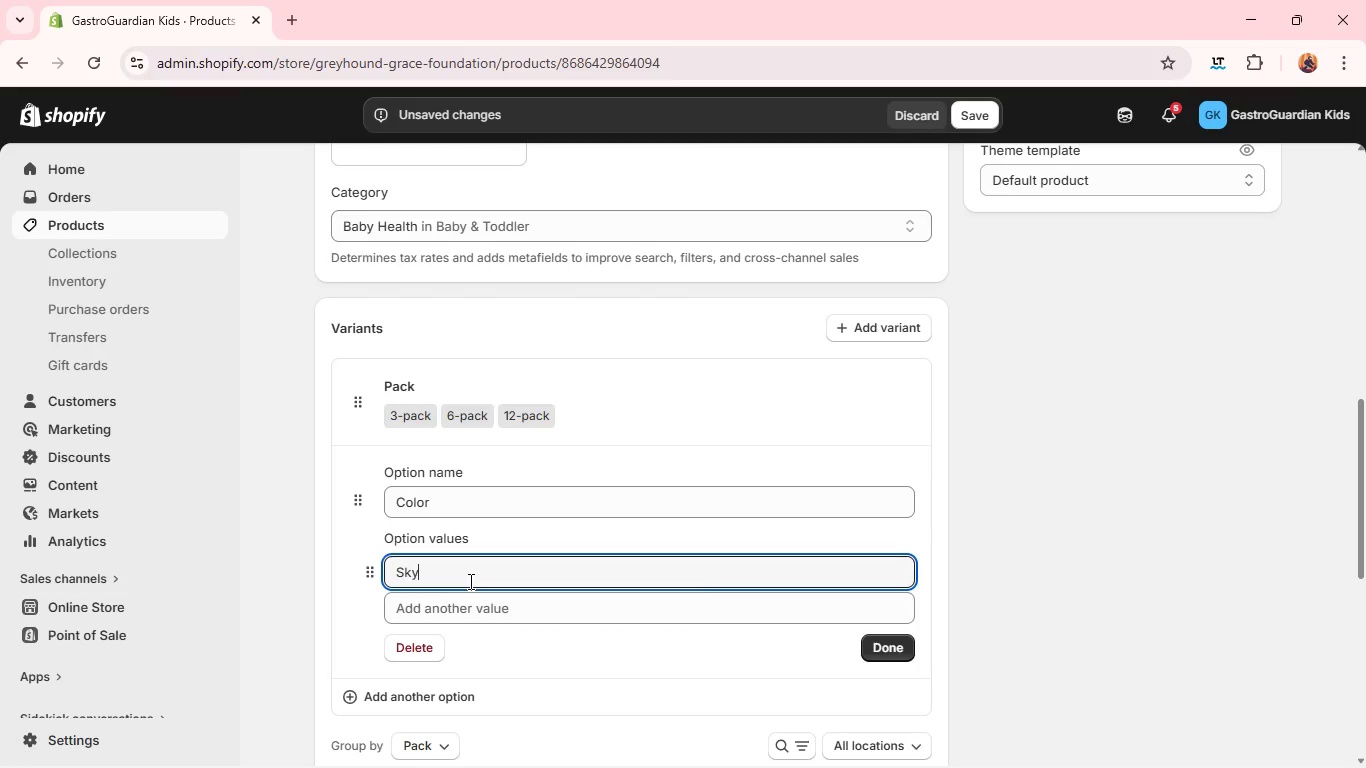 
type( Bli)
key(Backspace)
type(ue)
 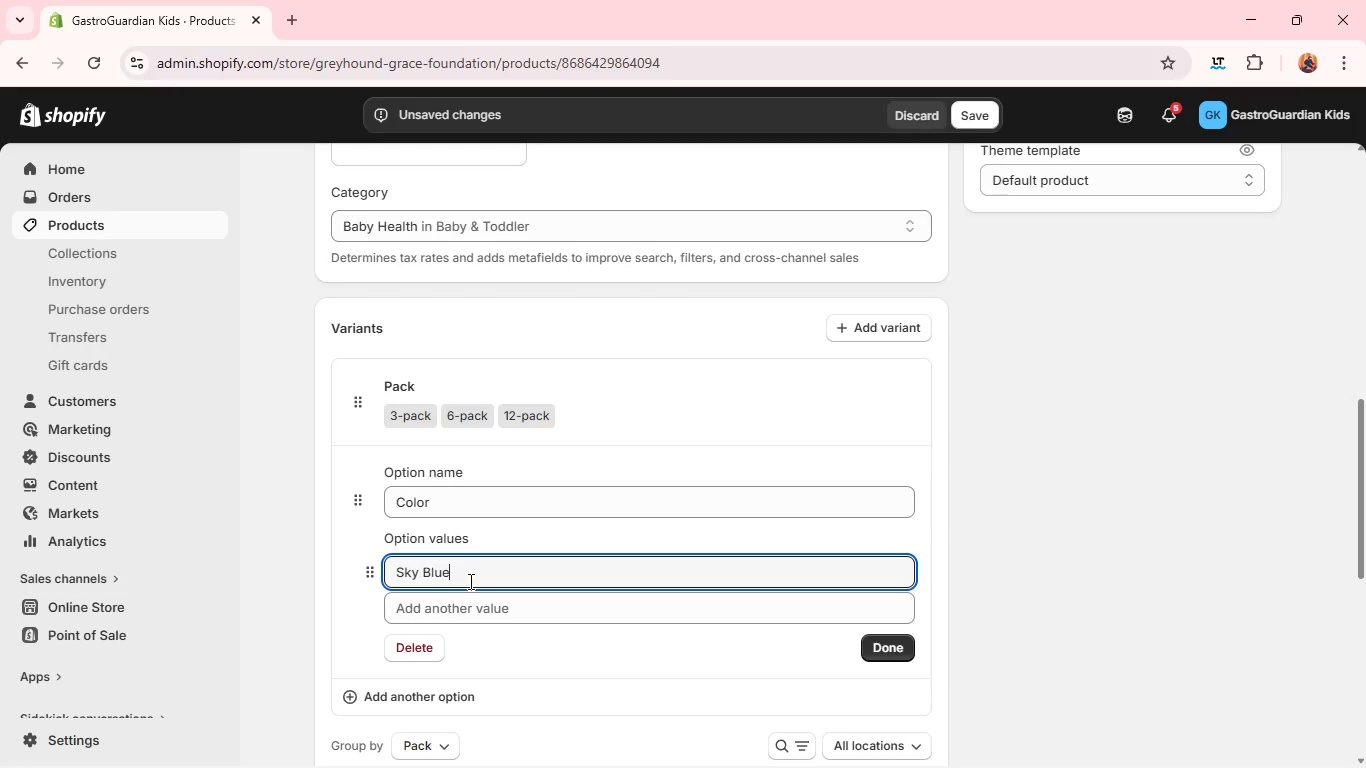 
left_click([462, 610])
 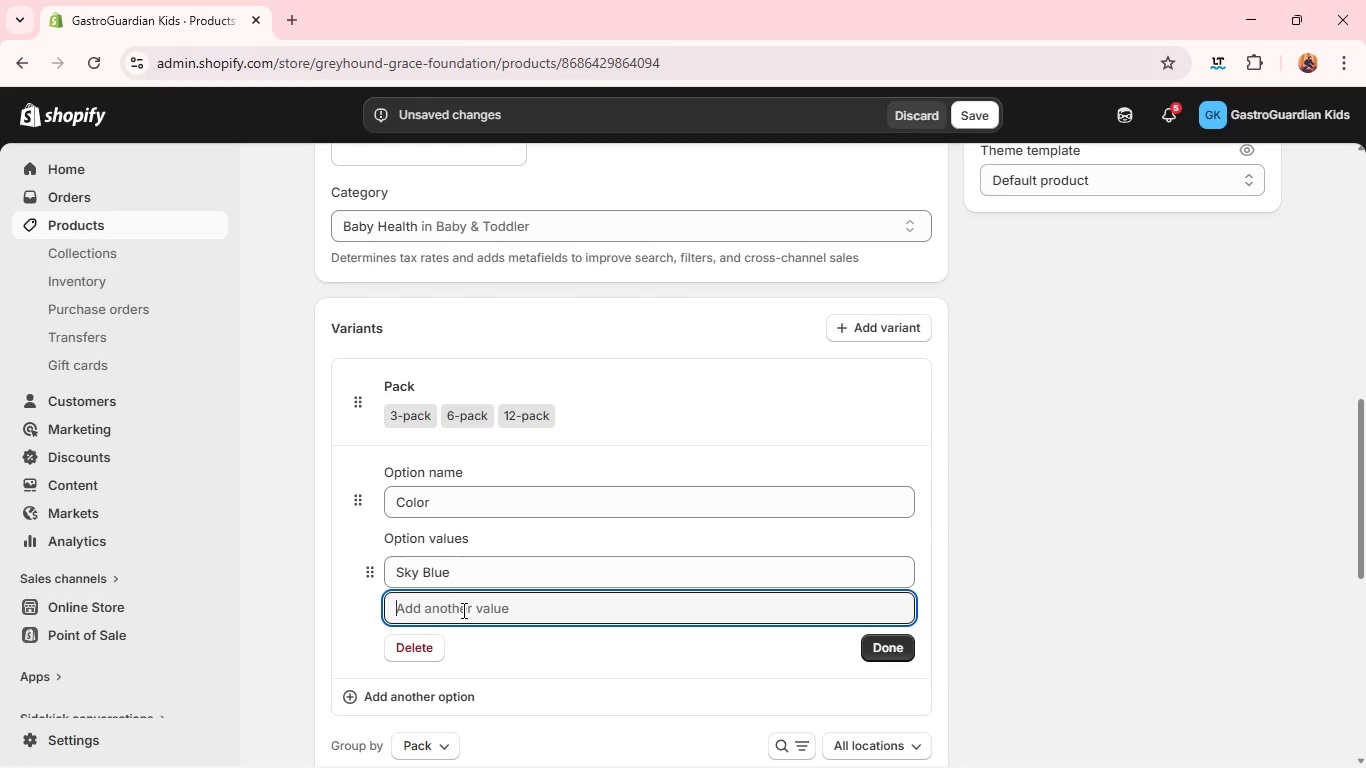 
type(Pink)
 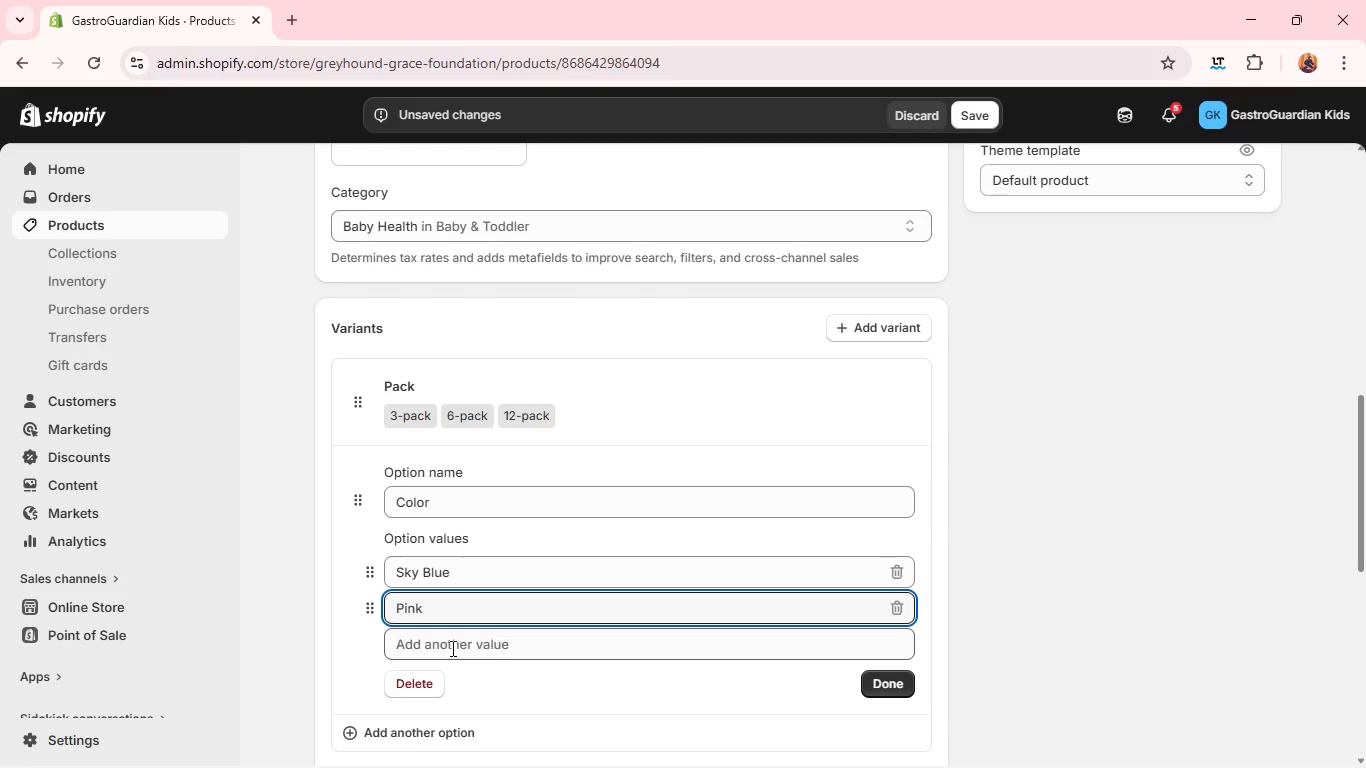 
left_click([451, 648])
 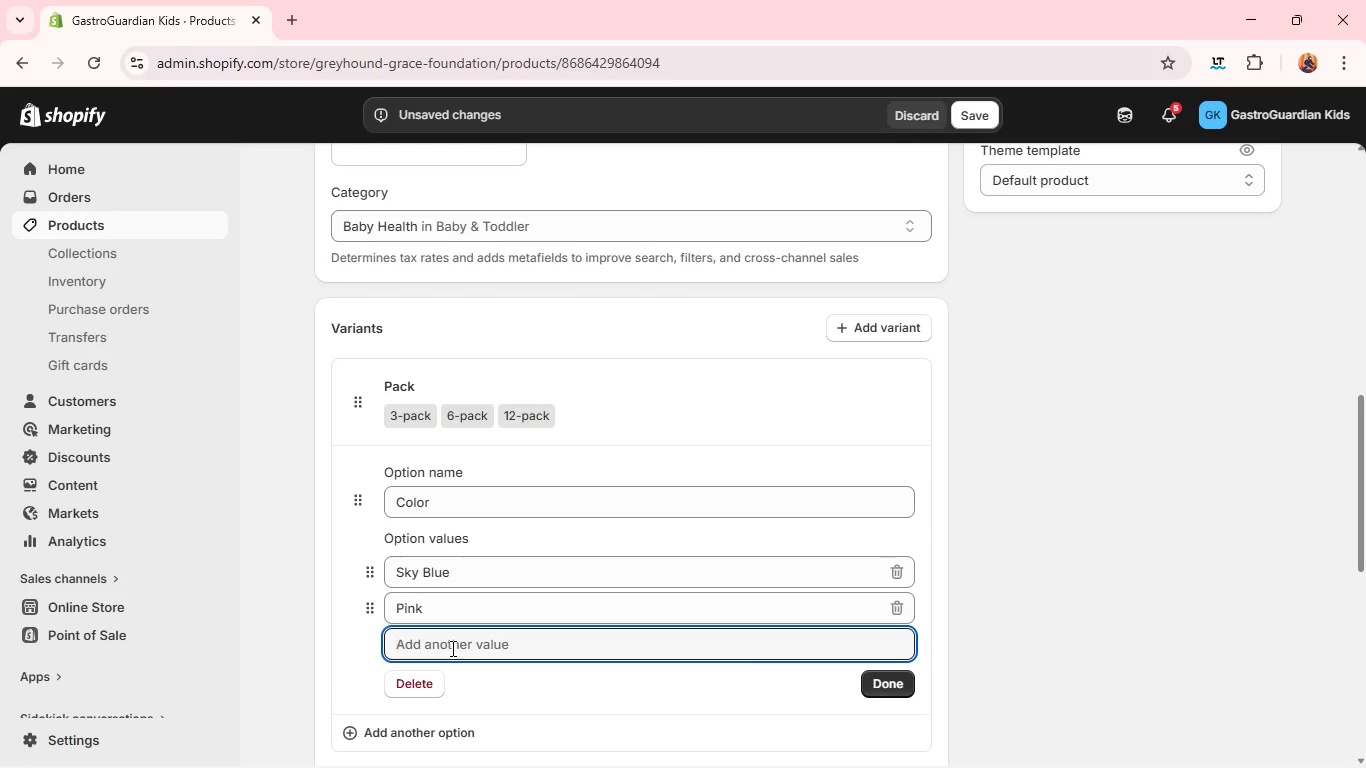 
hold_key(key=ShiftLeft, duration=0.53)
 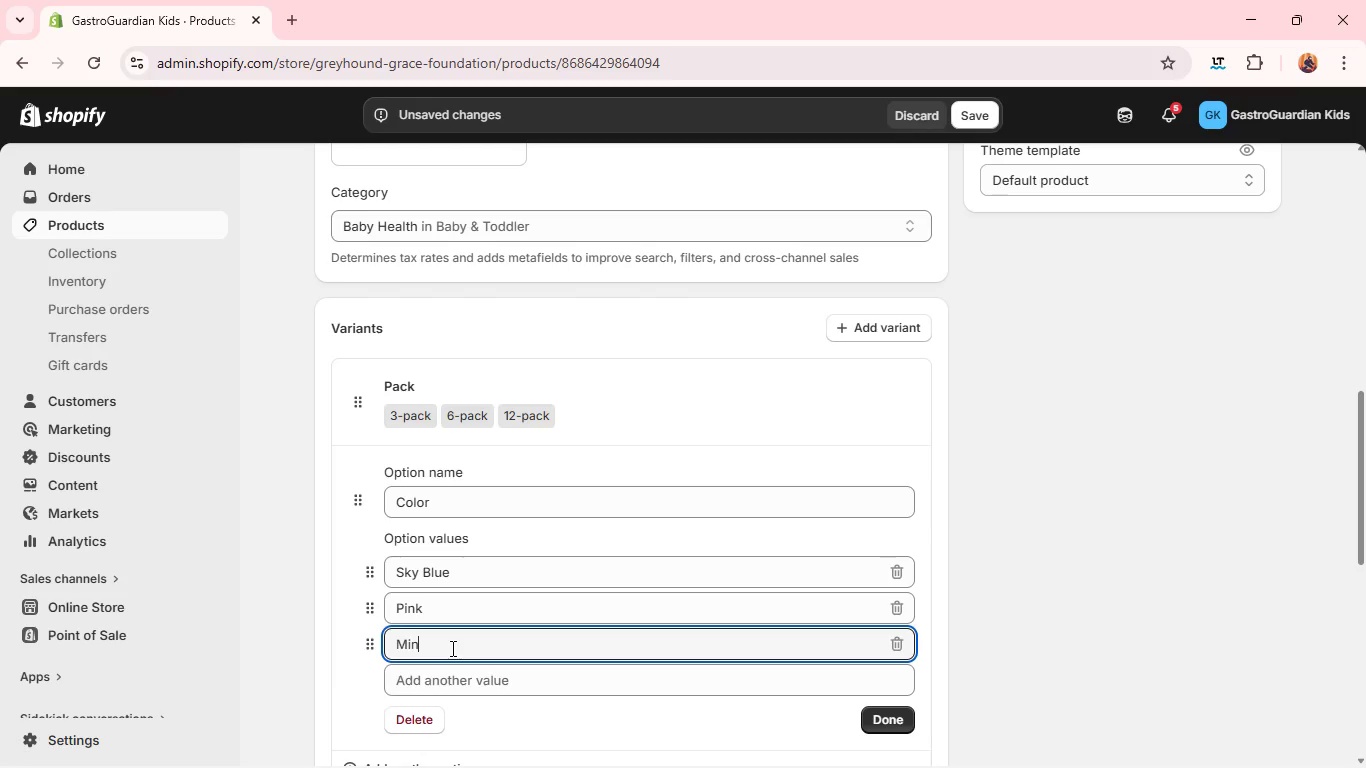 
type(miny)
key(Backspace)
type(t)
 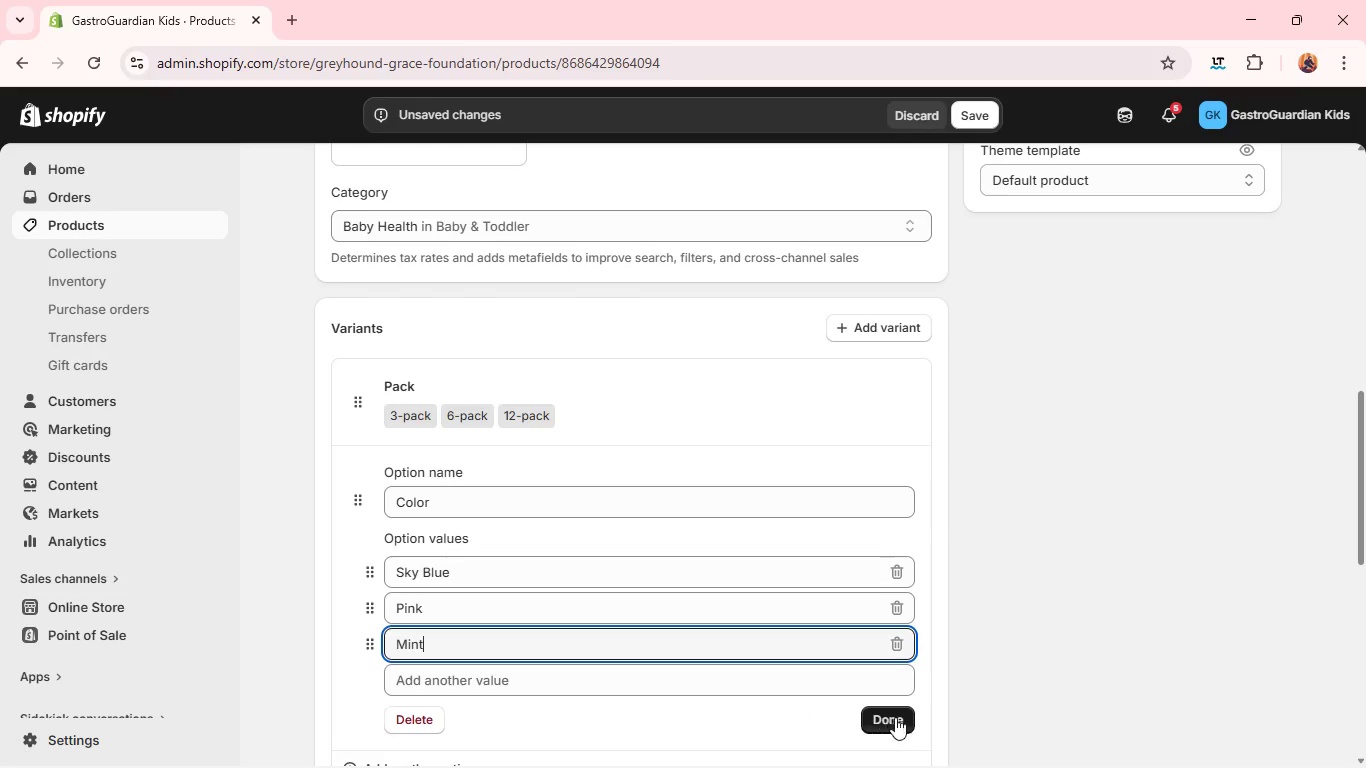 
left_click([904, 718])
 